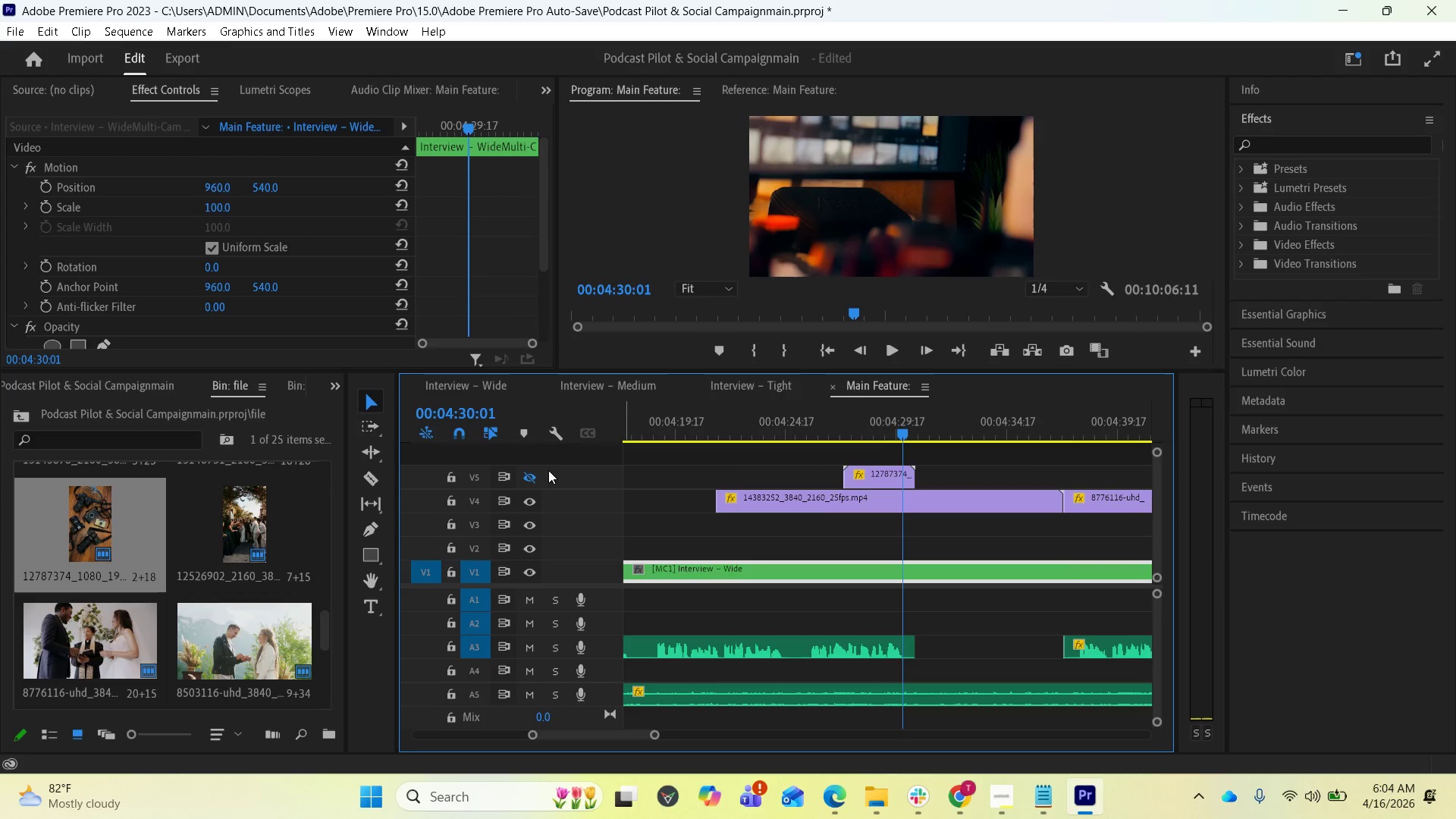 
left_click([534, 477])
 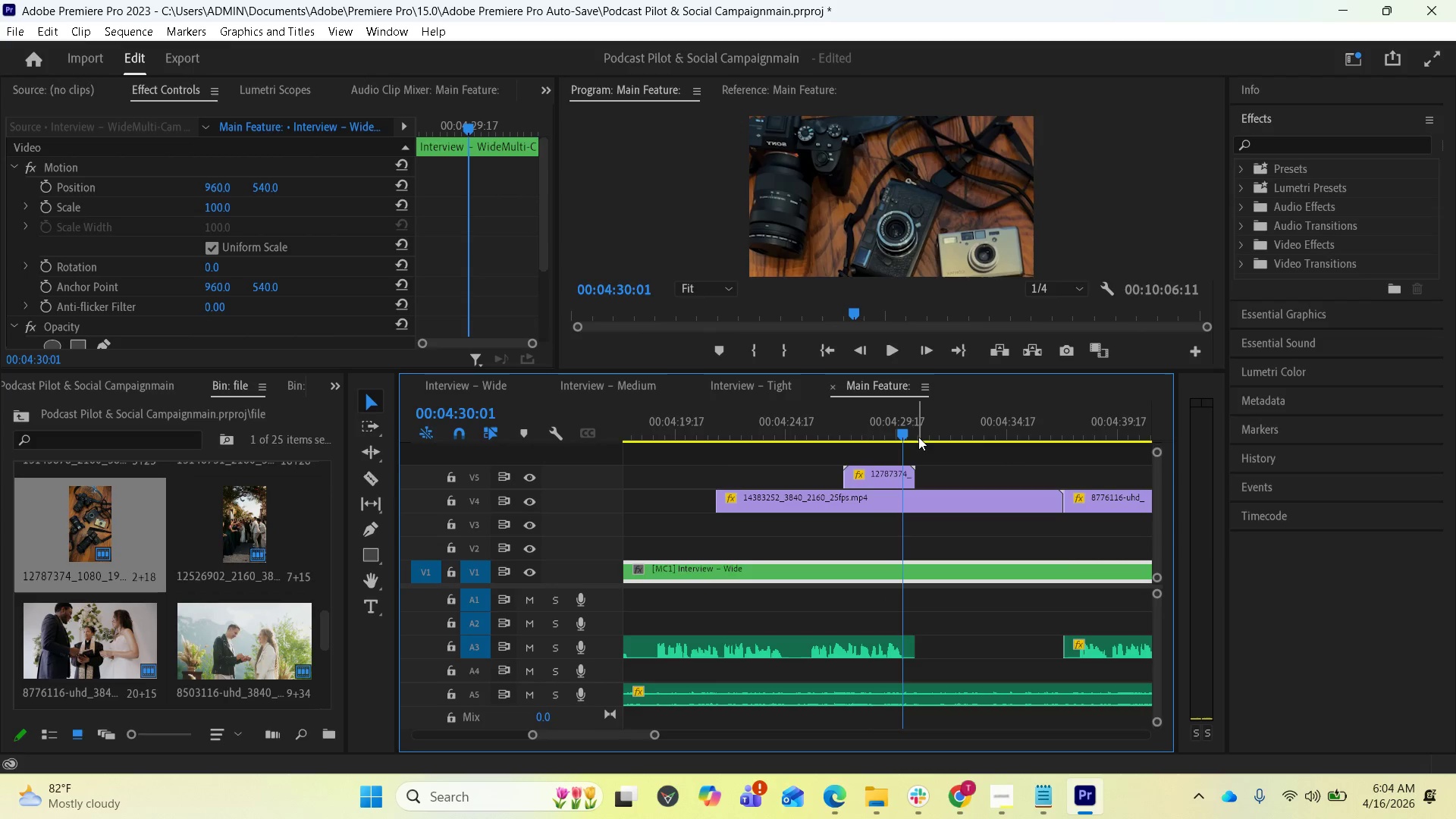 
left_click_drag(start_coordinate=[902, 428], to_coordinate=[833, 413])
 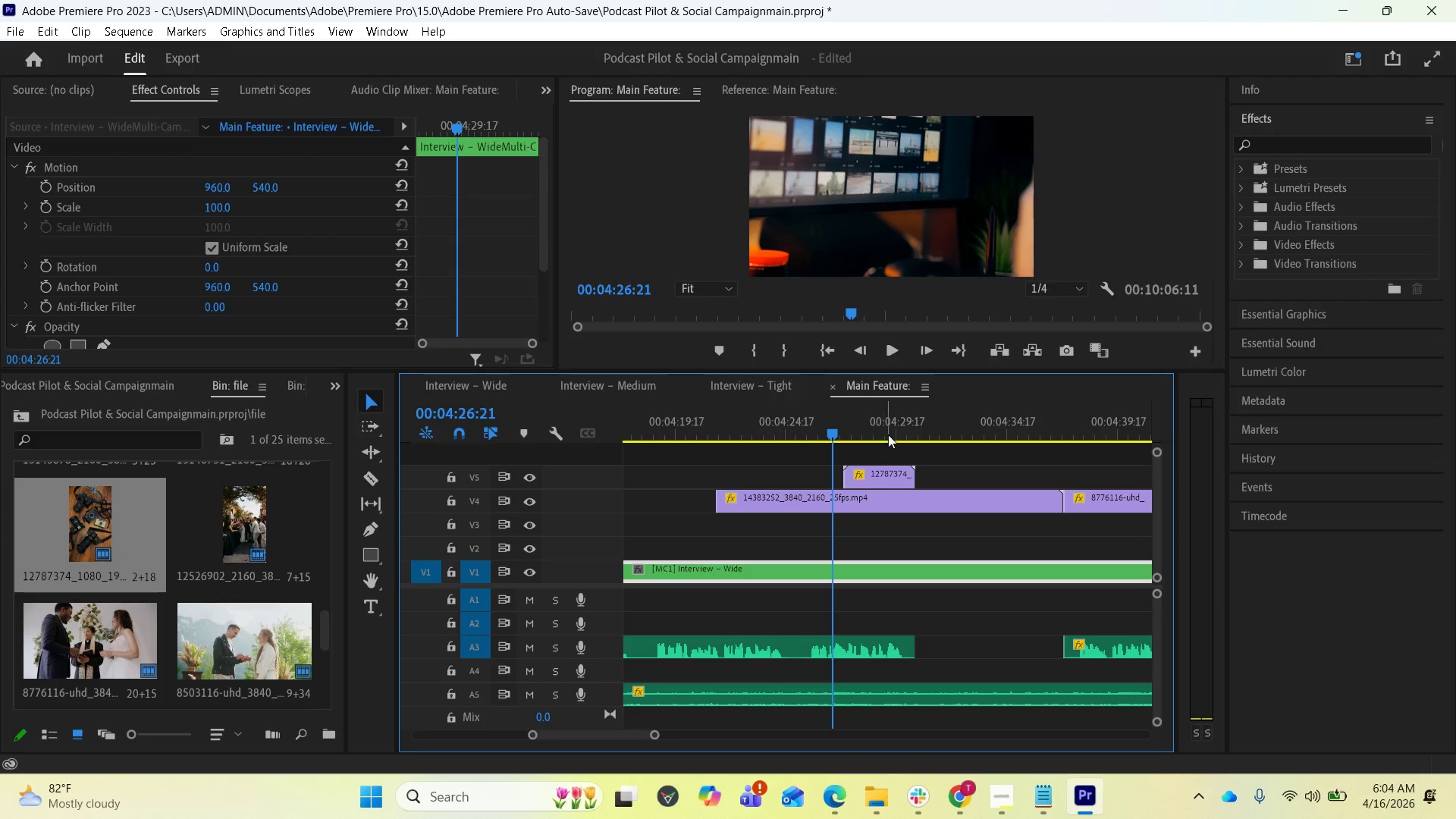 
key(Space)
 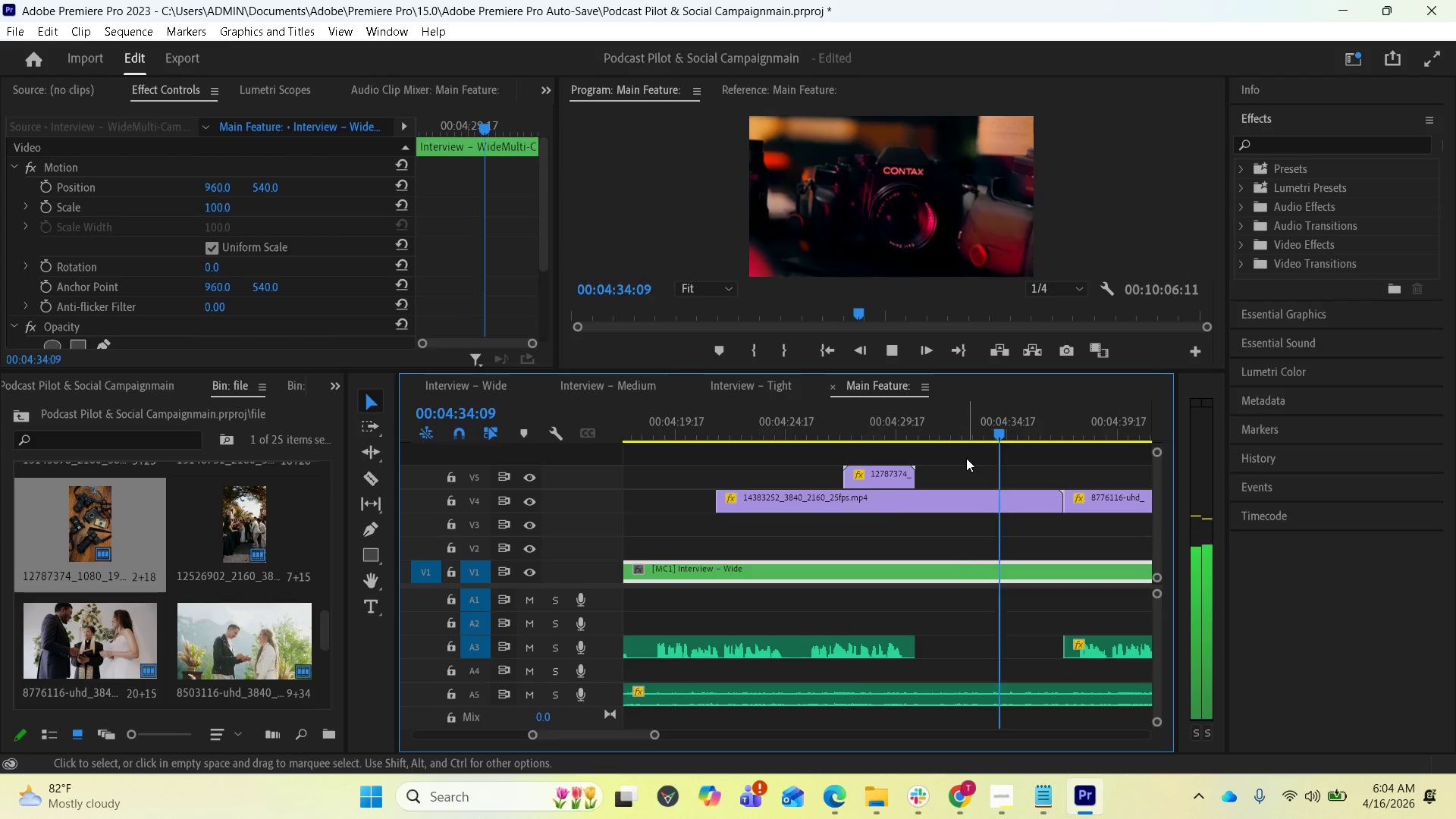 
wait(13.19)
 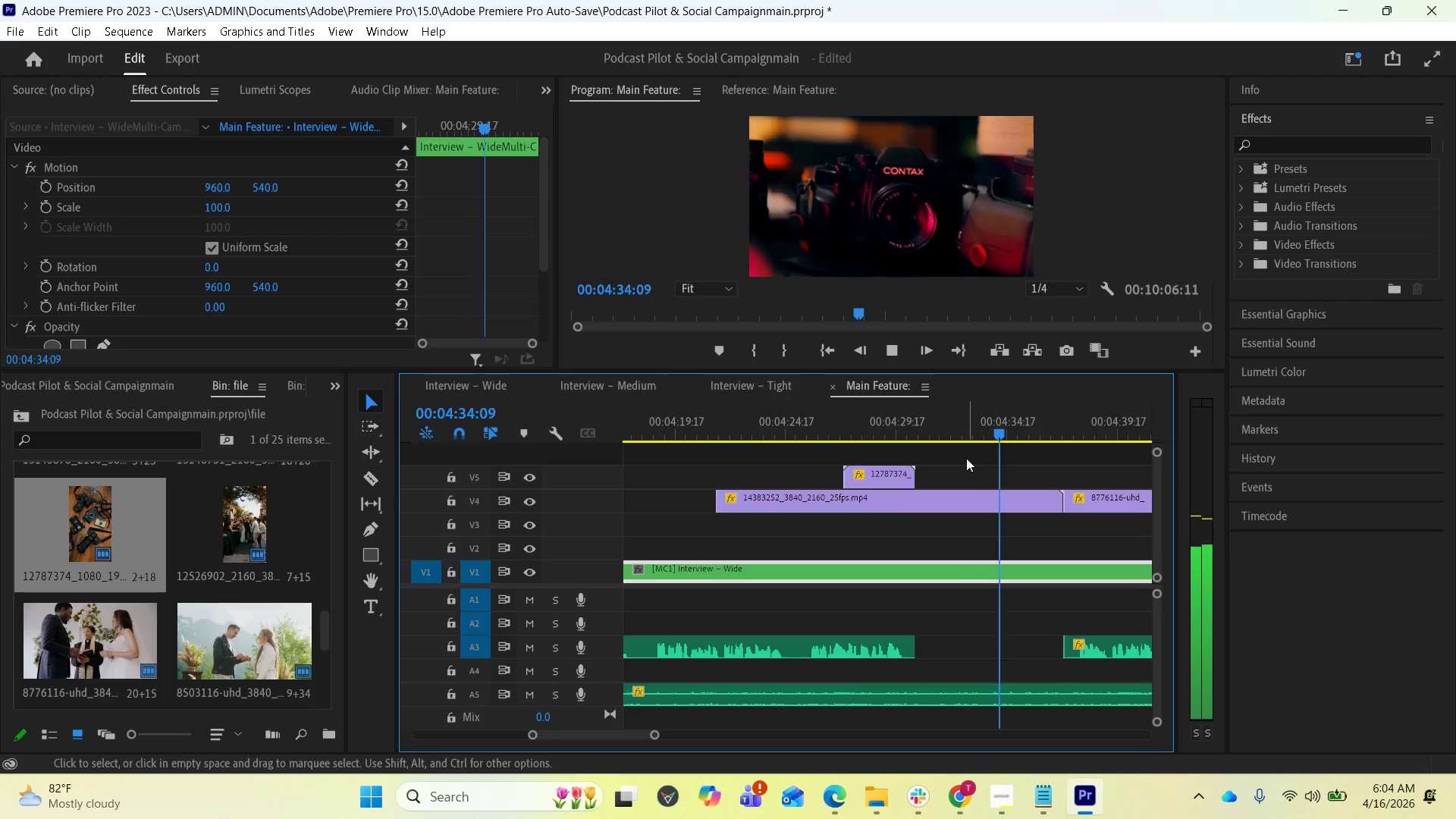 
scroll: coordinate [941, 516], scroll_direction: down, amount: 10.0
 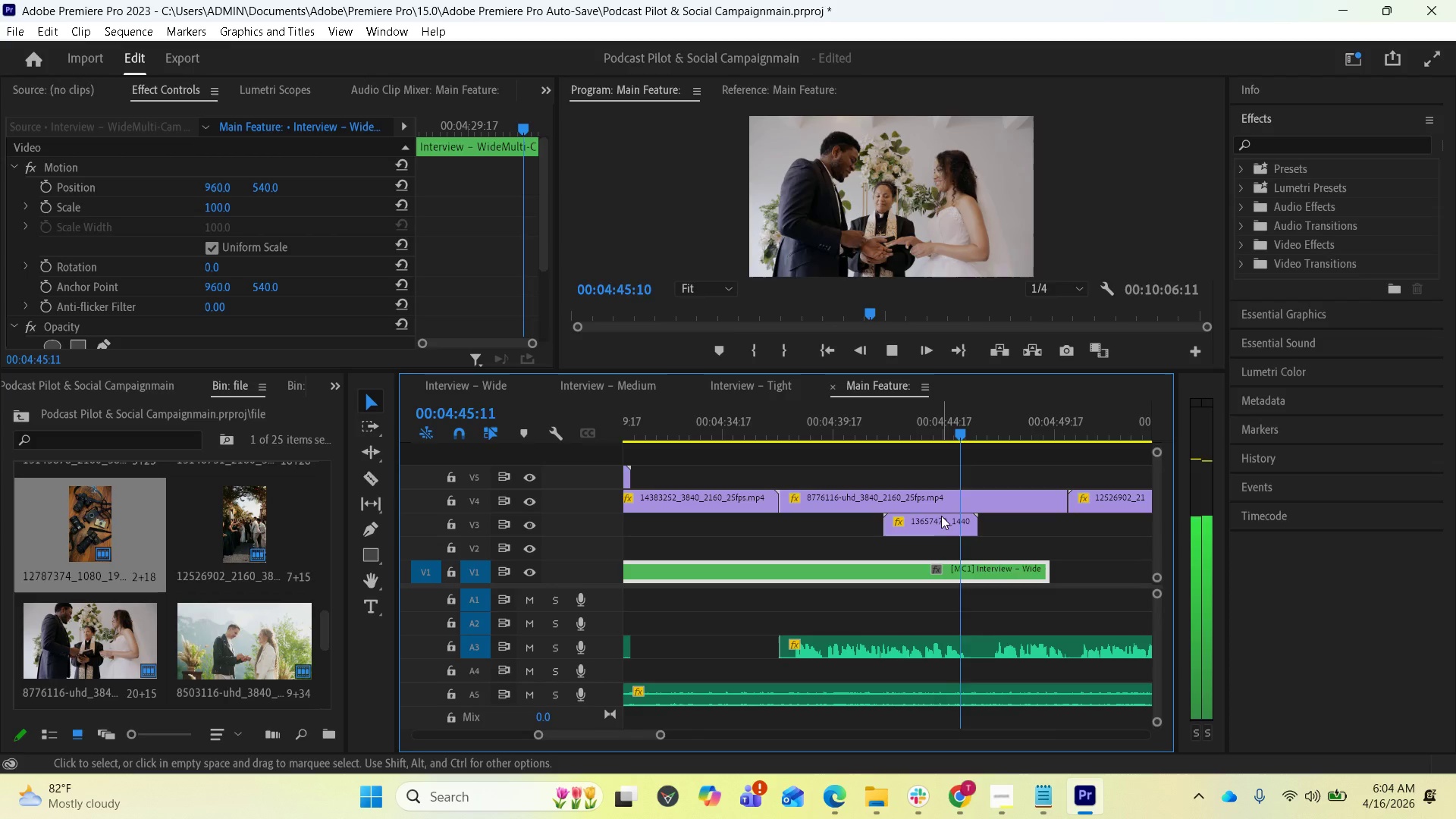 
scroll: coordinate [940, 516], scroll_direction: down, amount: 2.0
 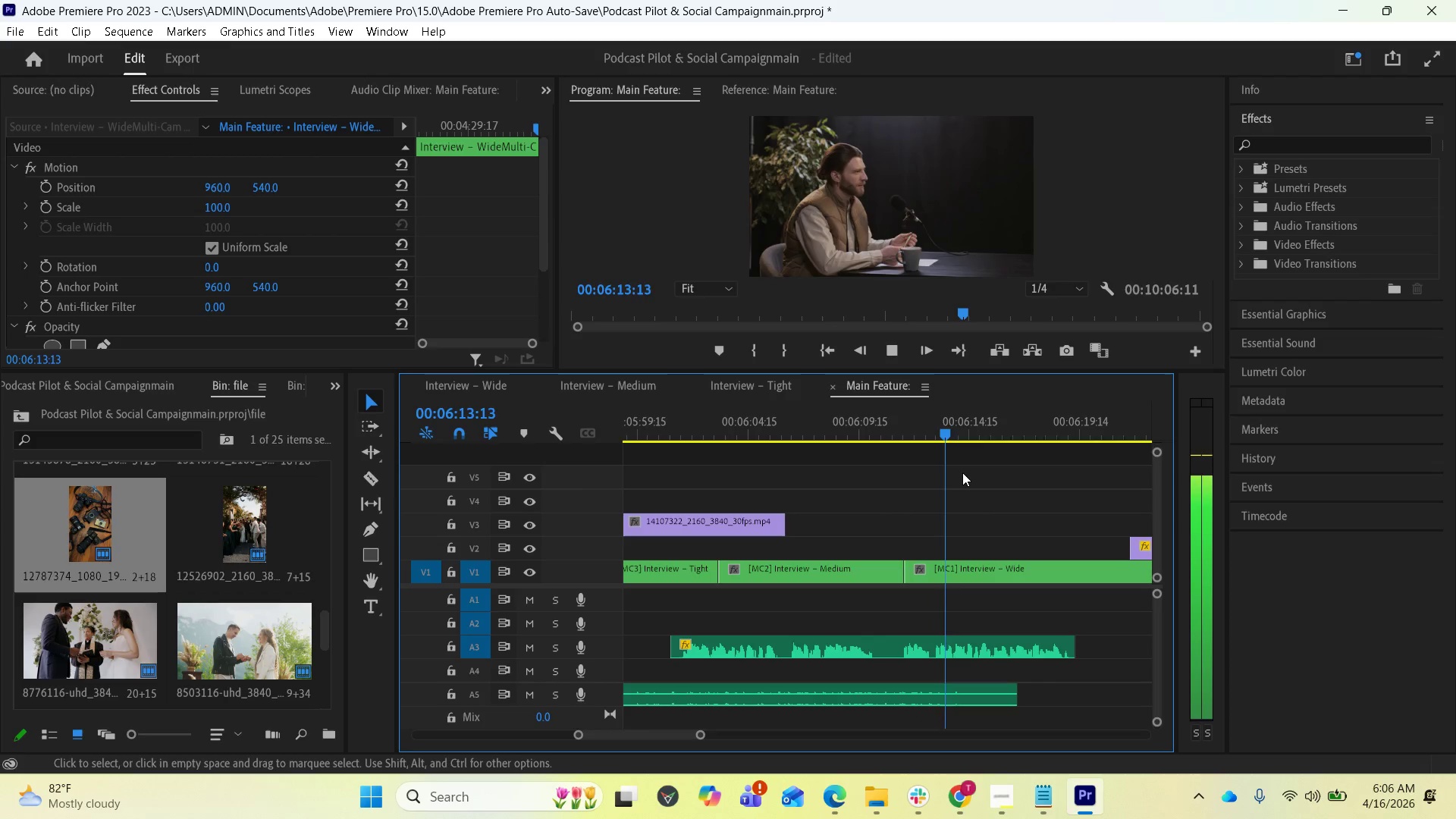 
wait(91.02)
 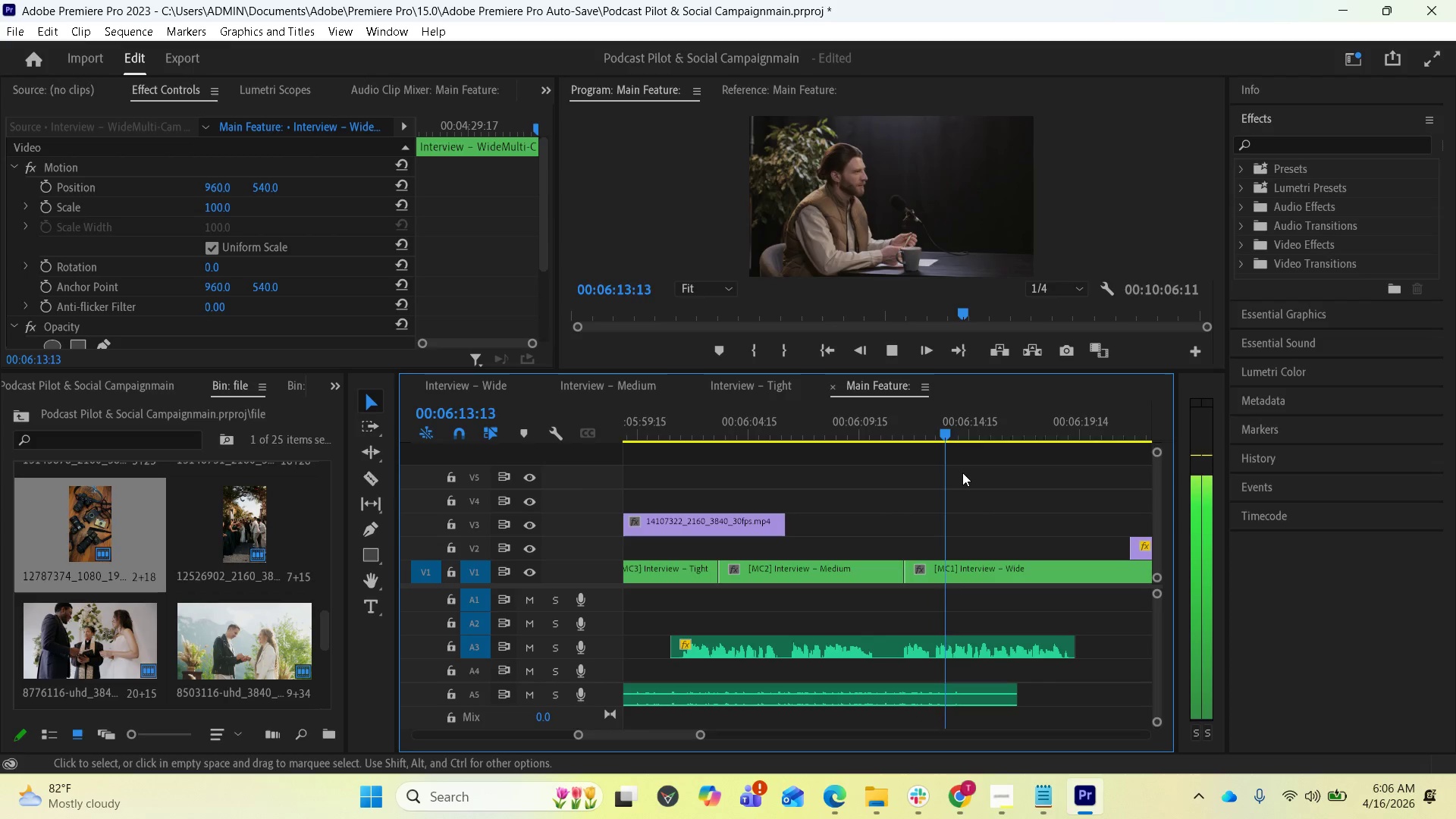 
key(Space)
 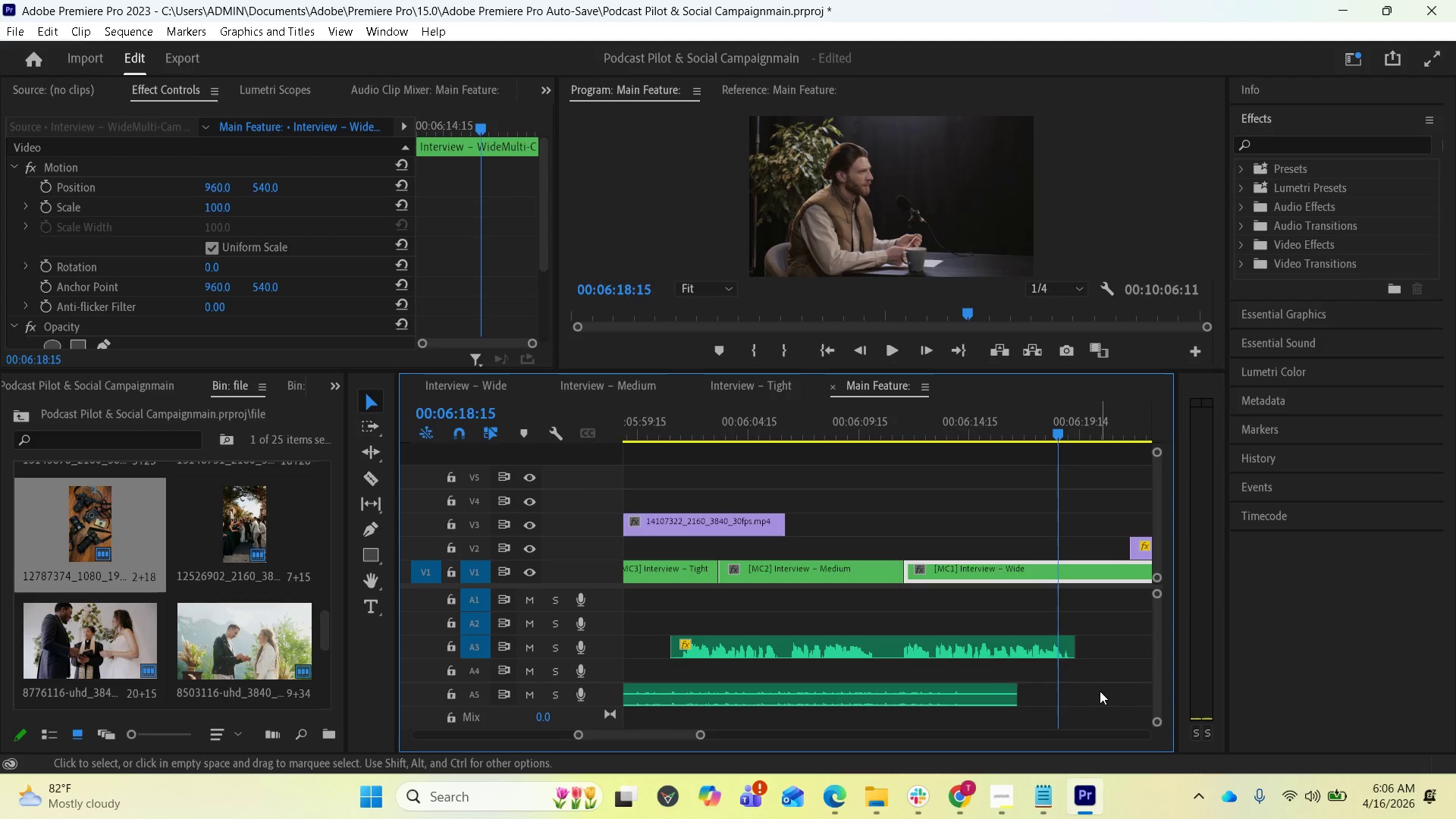 
scroll: coordinate [1080, 676], scroll_direction: down, amount: 5.0
 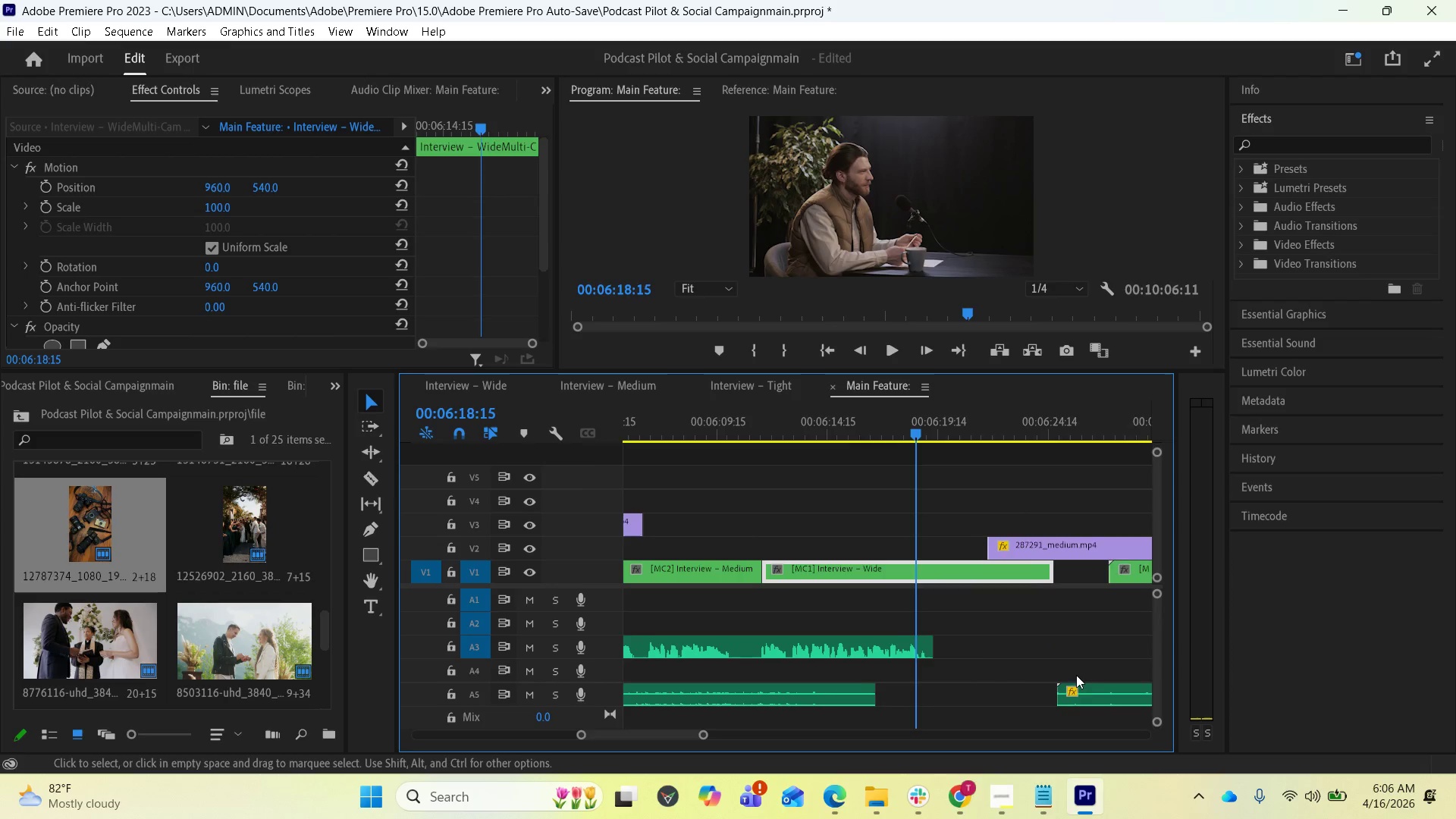 
scroll: coordinate [1061, 677], scroll_direction: up, amount: 2.0
 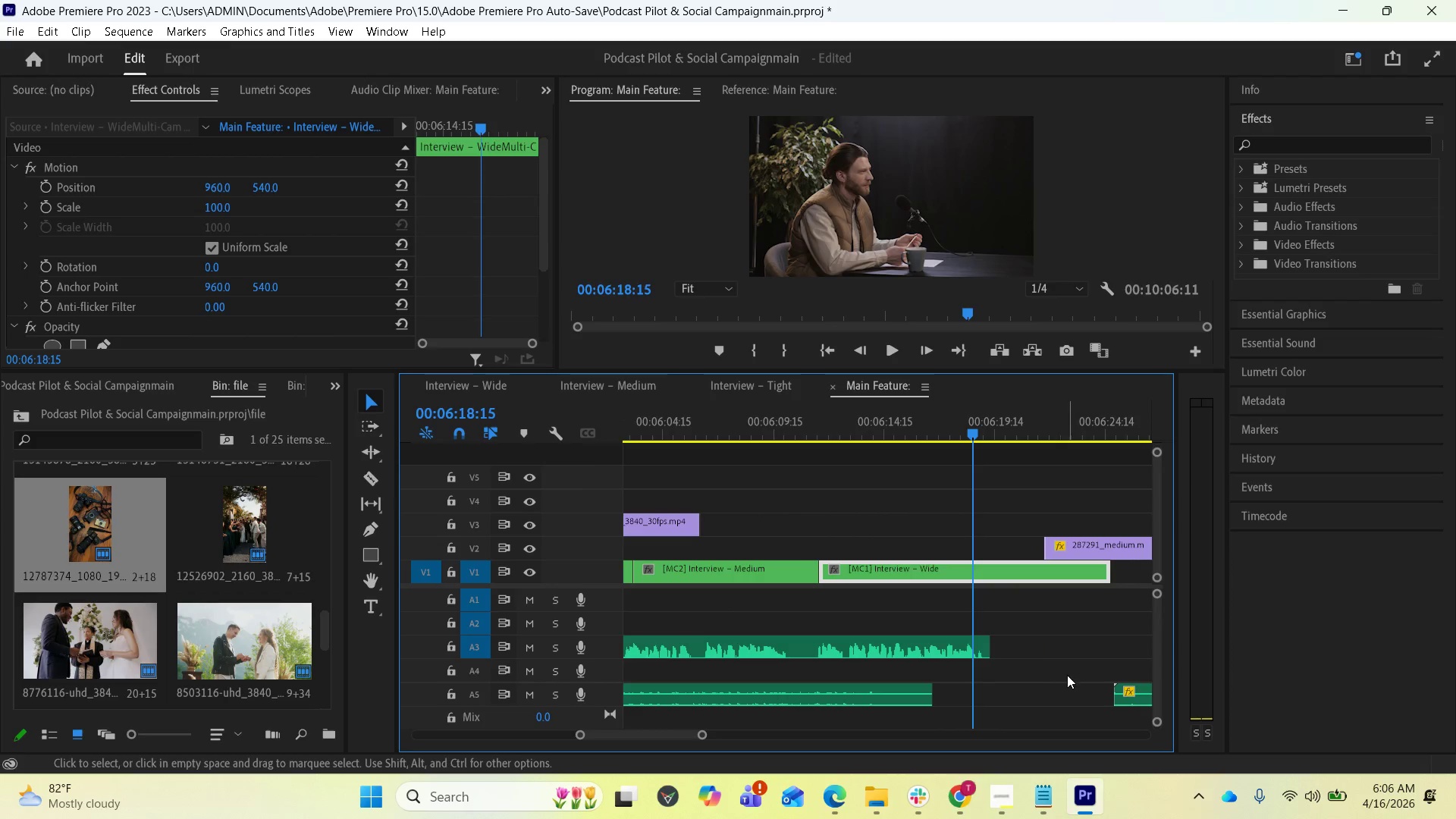 
left_click_drag(start_coordinate=[1113, 689], to_coordinate=[960, 701])
 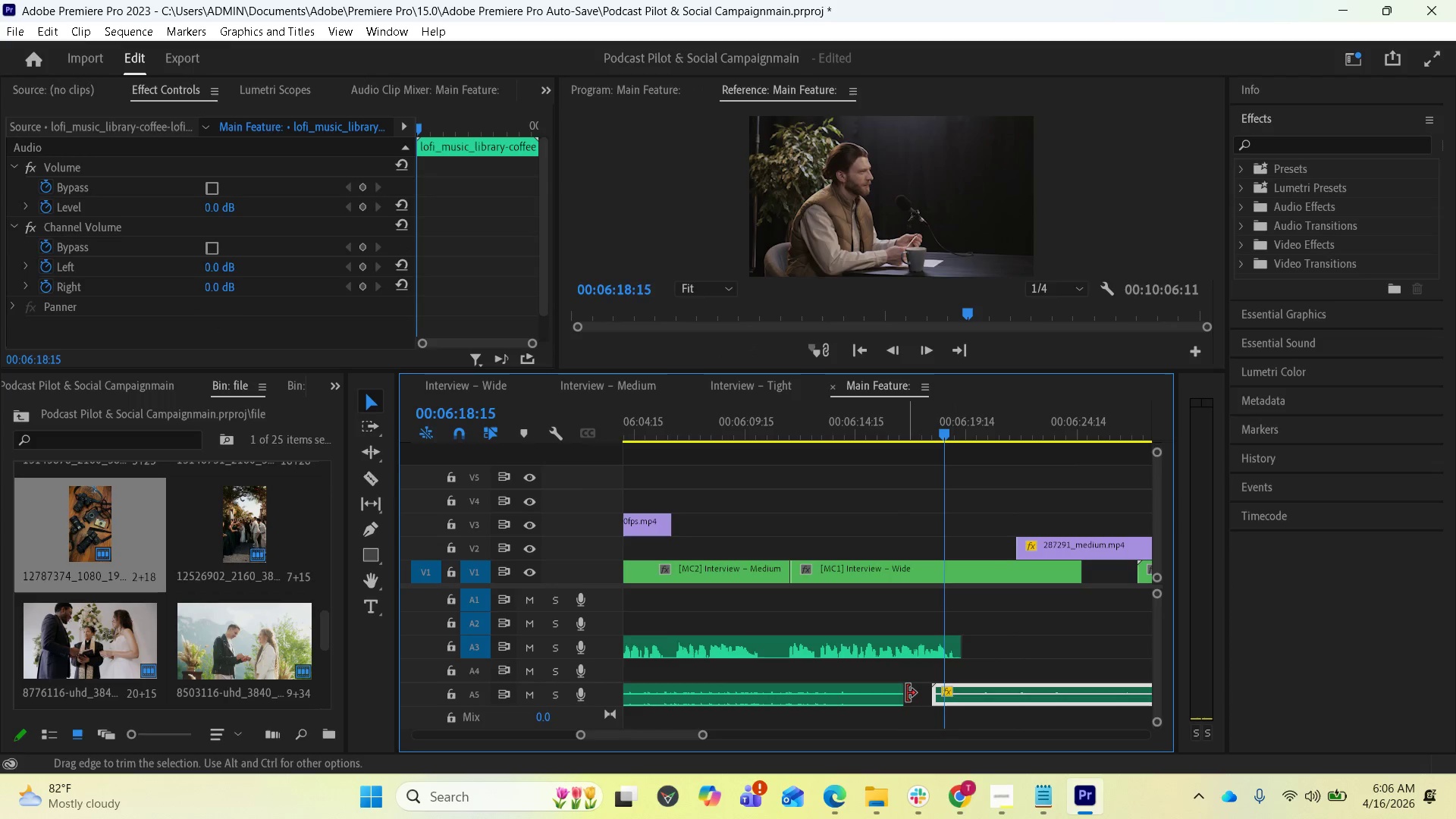 
scroll: coordinate [1068, 676], scroll_direction: down, amount: 1.0
 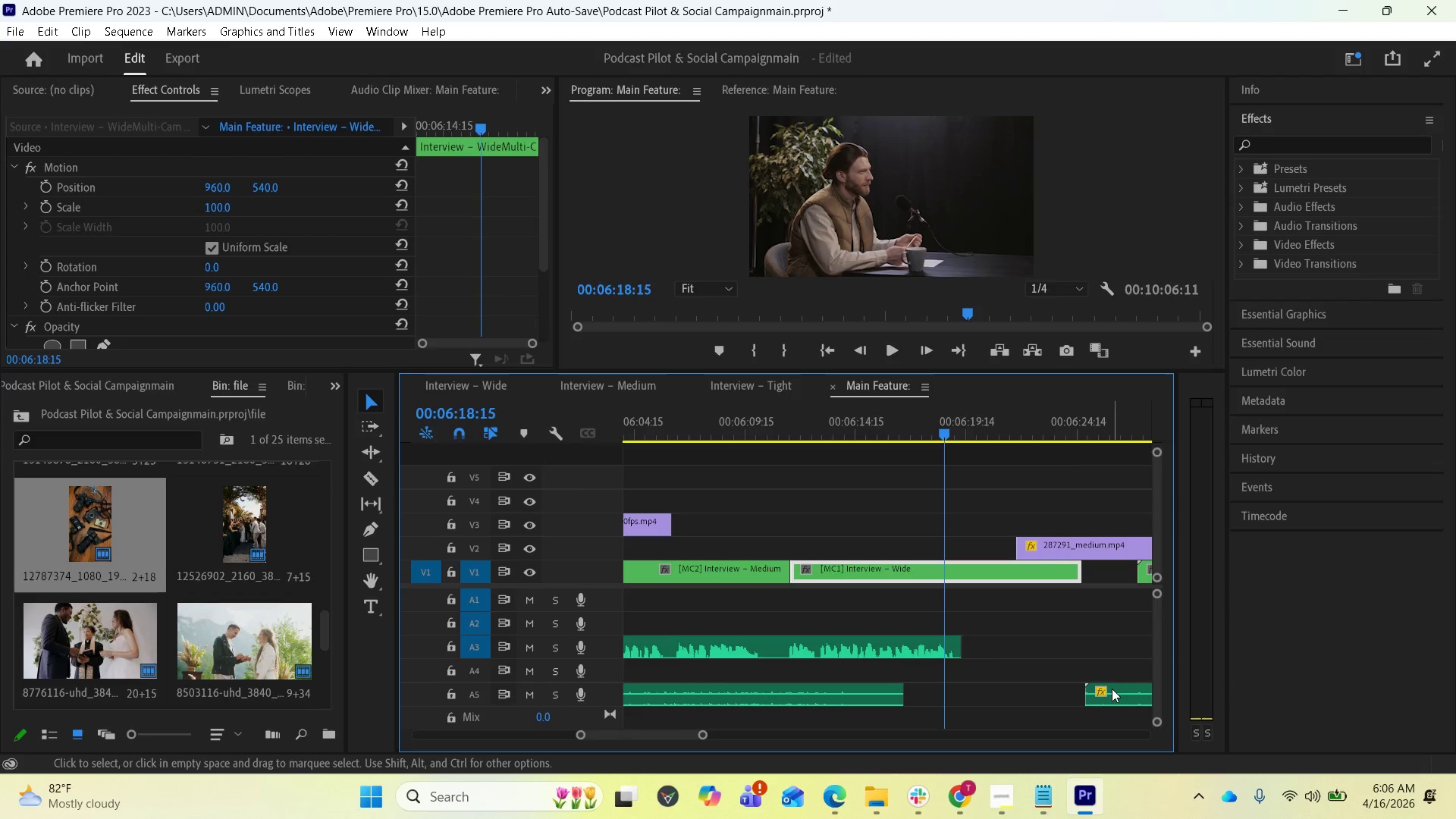 
left_click_drag(start_coordinate=[902, 692], to_coordinate=[830, 694])
 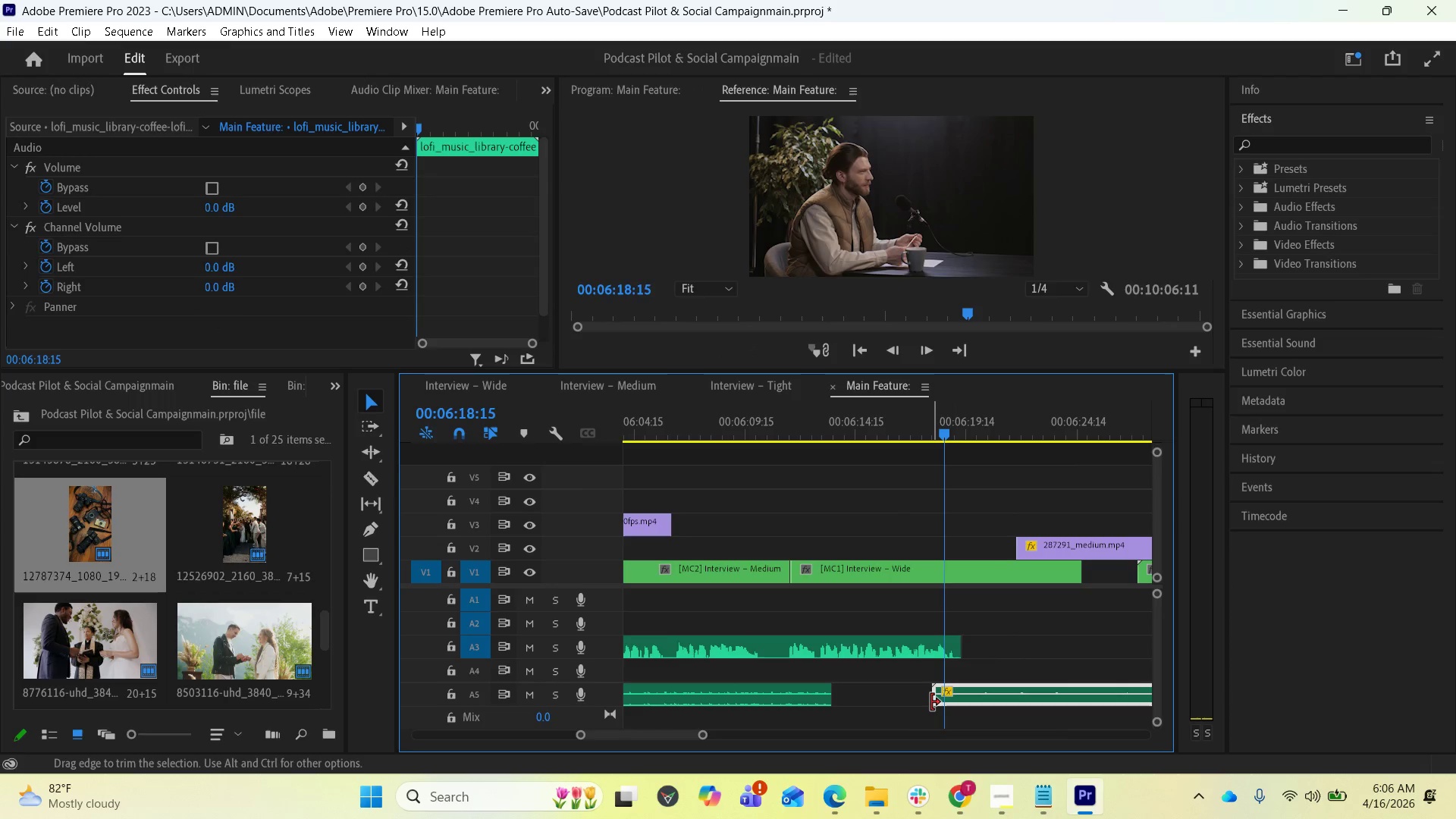 
left_click_drag(start_coordinate=[931, 701], to_coordinate=[999, 694])
 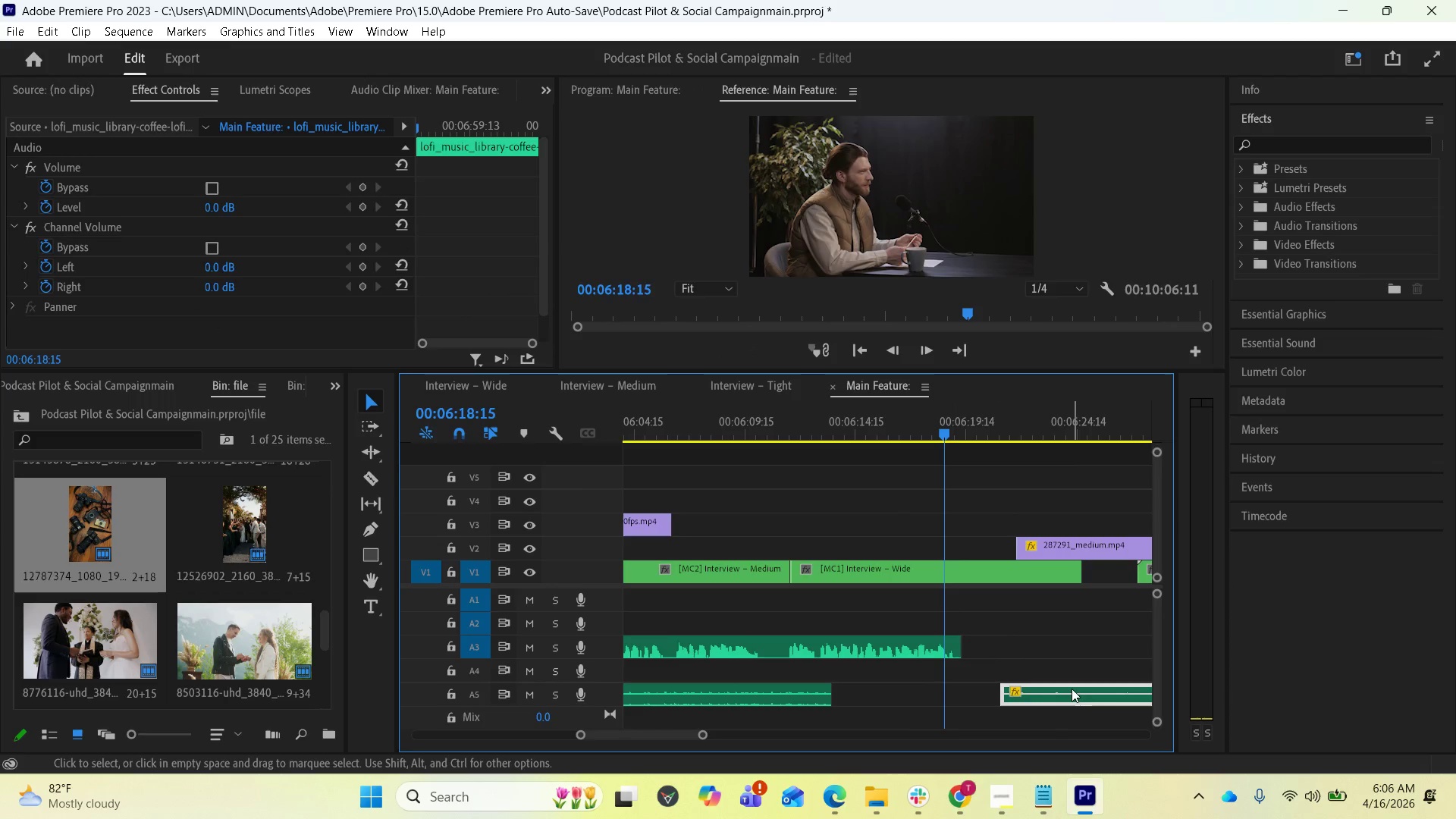 
left_click_drag(start_coordinate=[1072, 689], to_coordinate=[908, 704])
 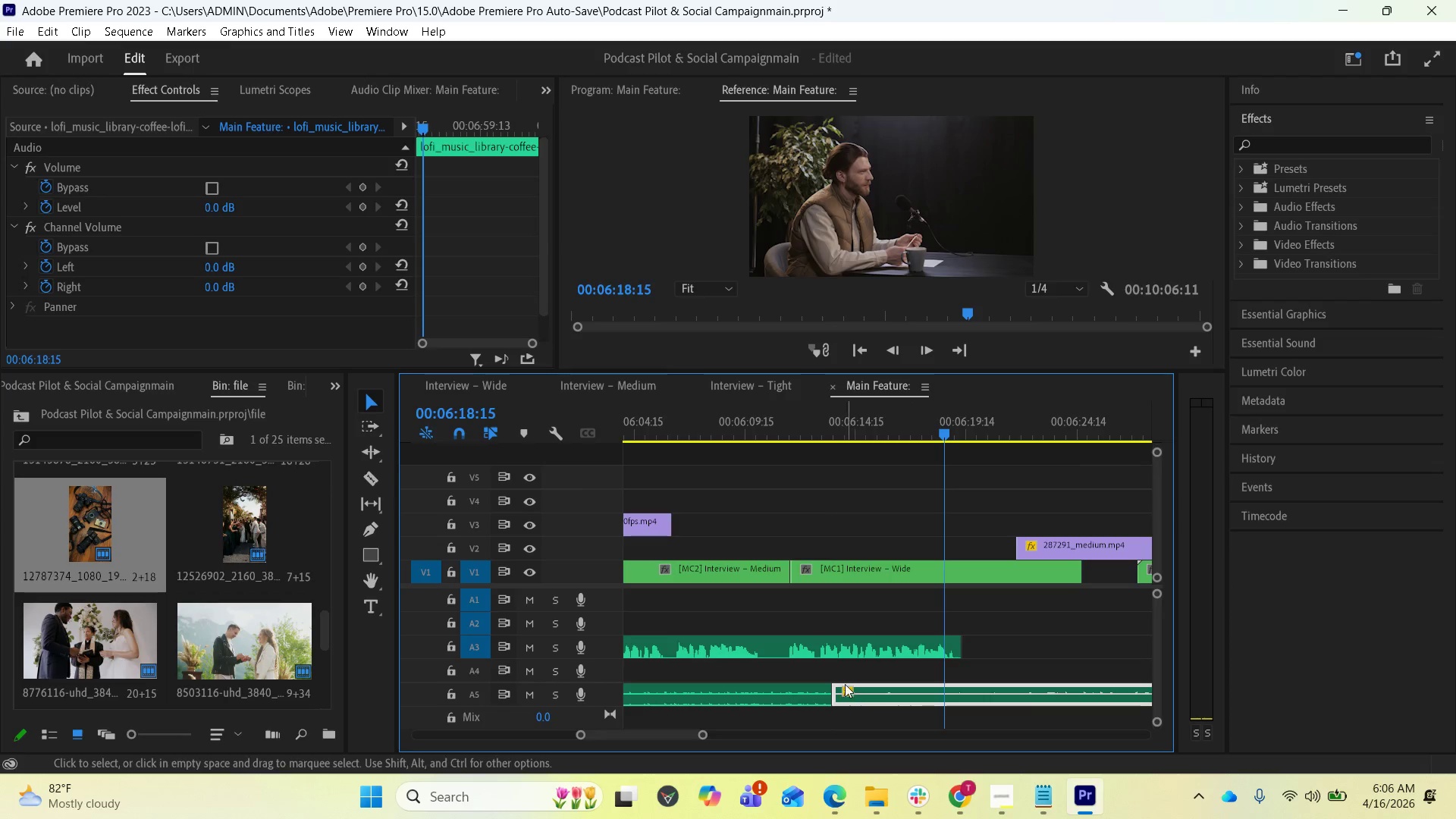 
left_click_drag(start_coordinate=[838, 687], to_coordinate=[929, 691])
 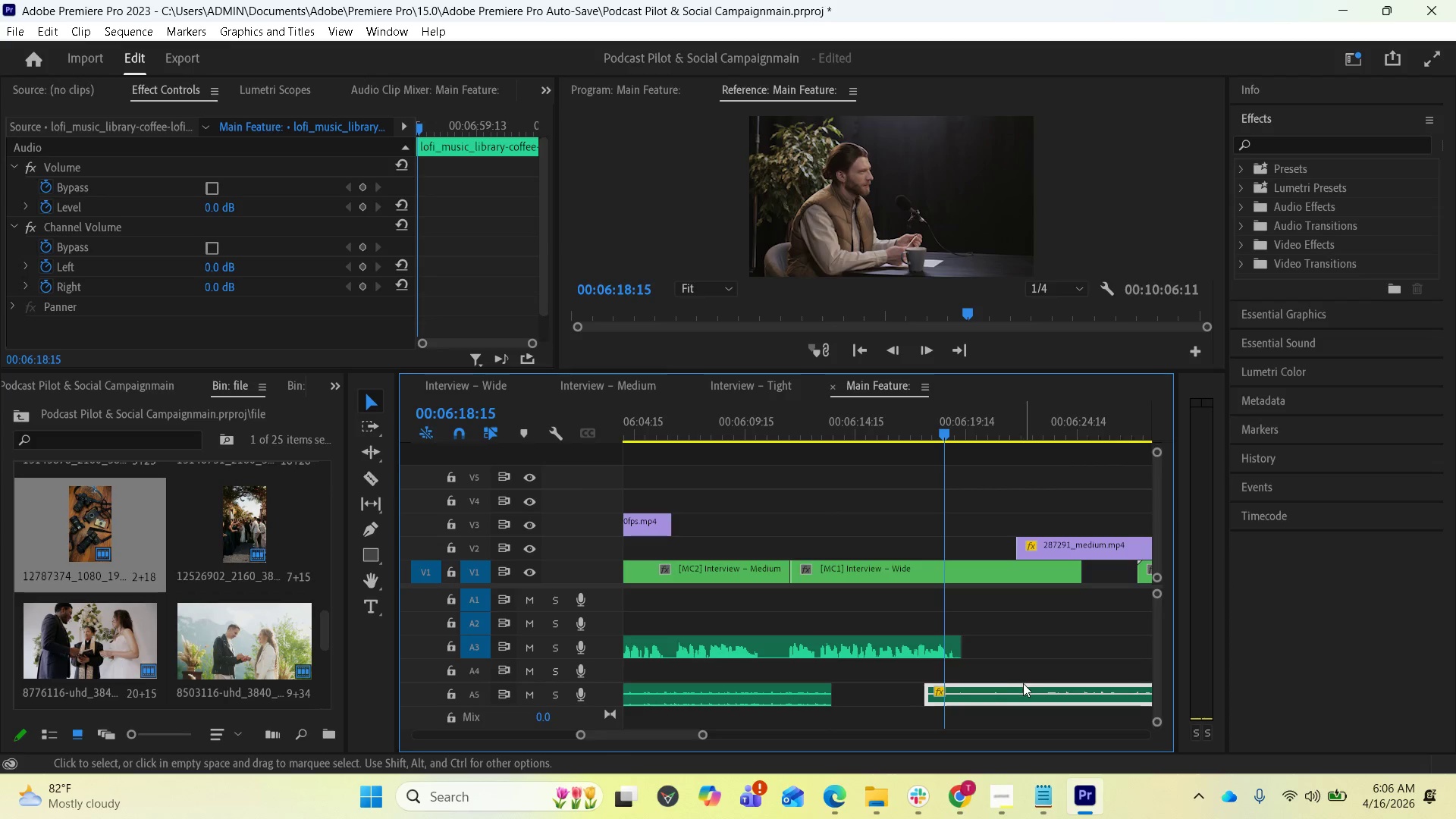 
left_click_drag(start_coordinate=[1025, 689], to_coordinate=[940, 701])
 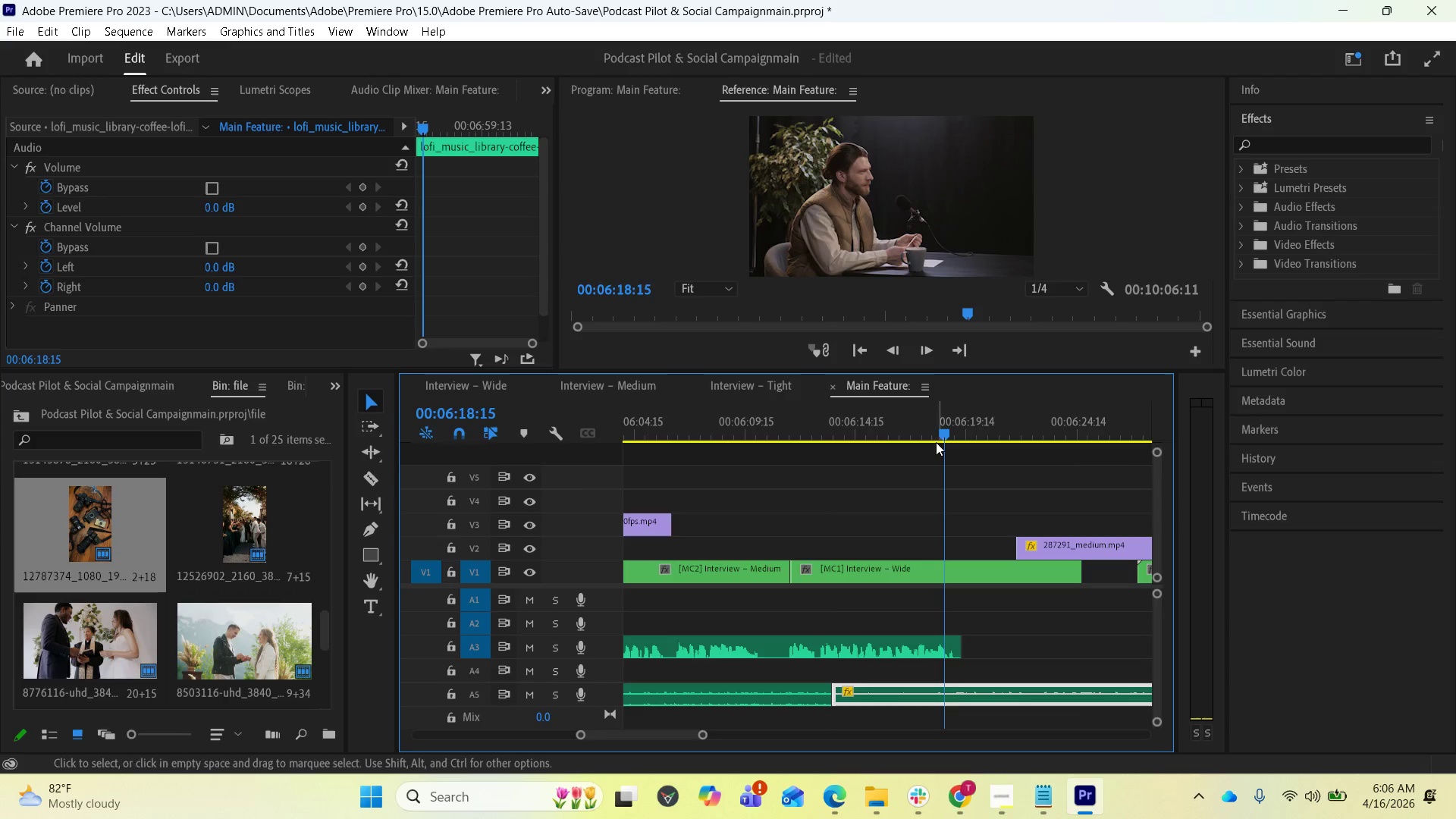 
left_click_drag(start_coordinate=[945, 434], to_coordinate=[604, 460])
 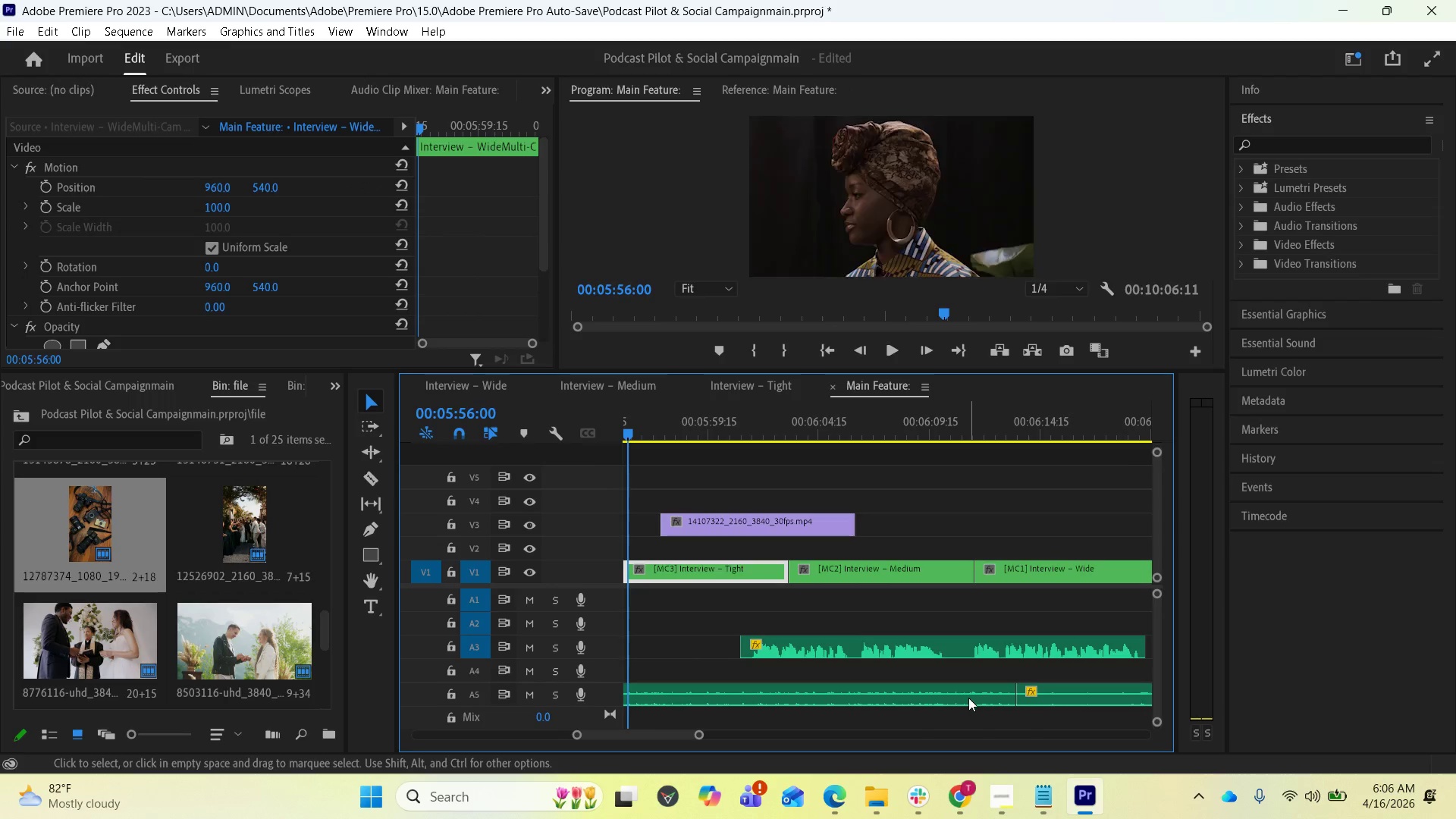 
key(Space)
 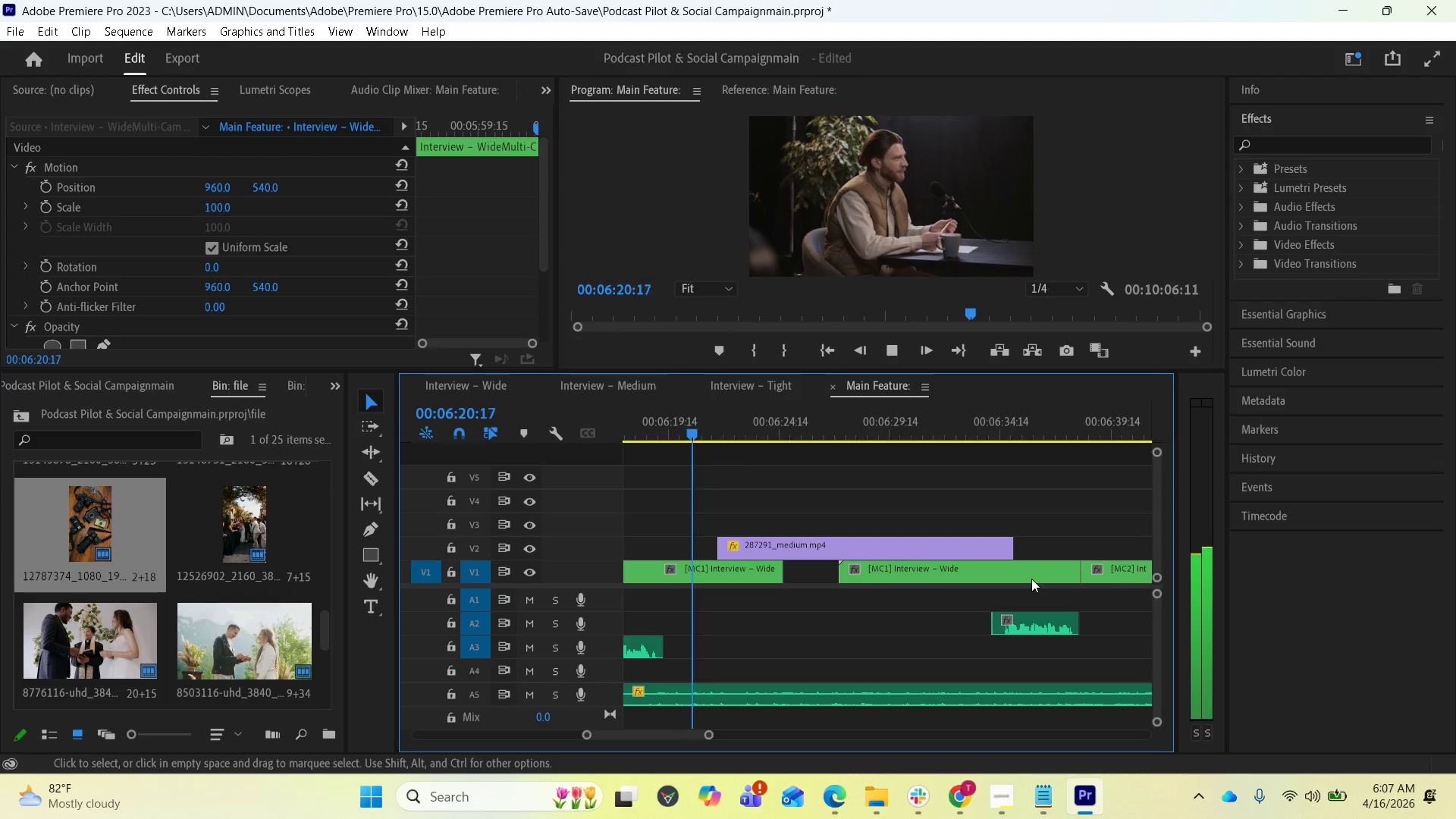 
wait(30.25)
 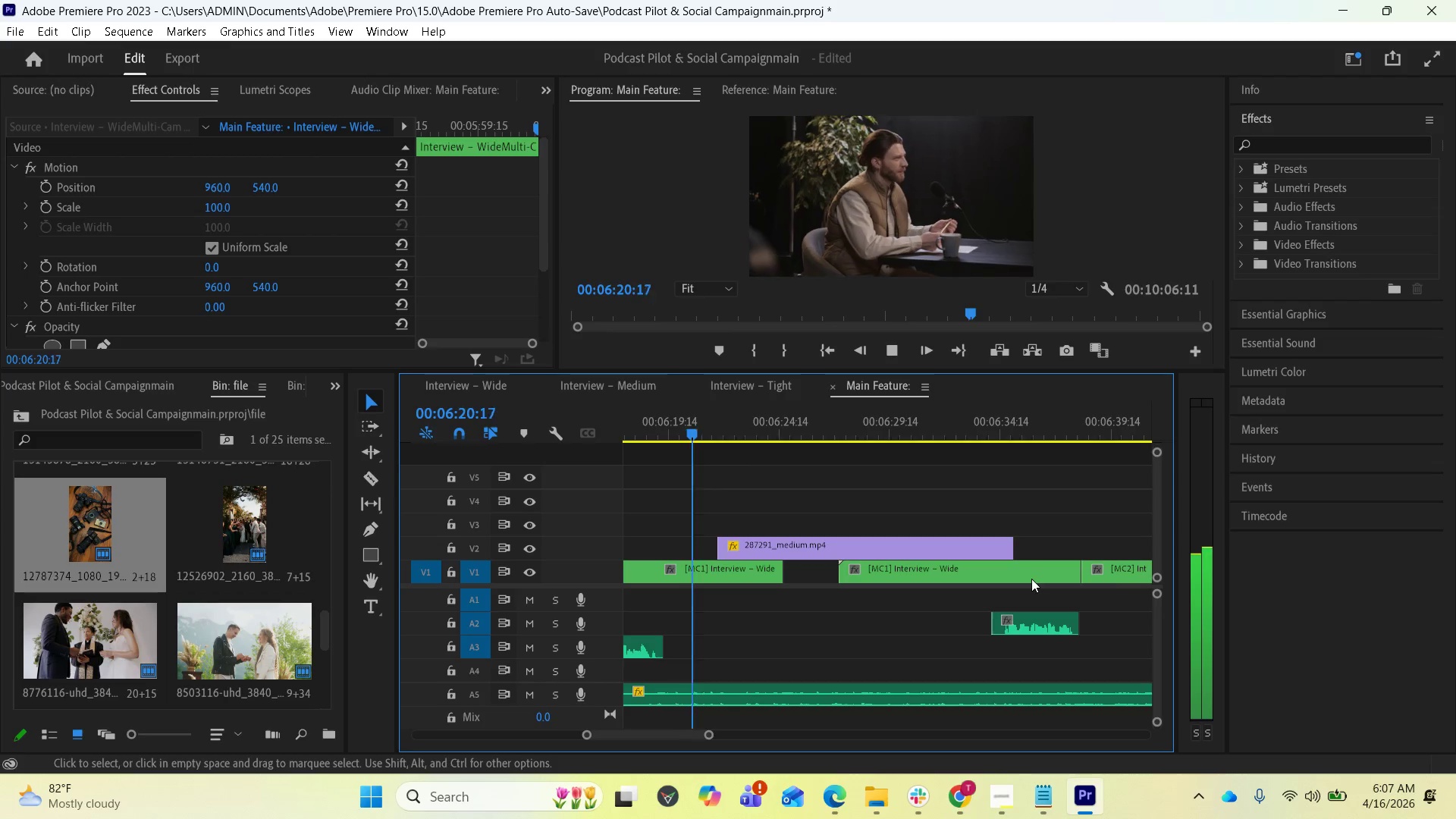 
key(Space)
 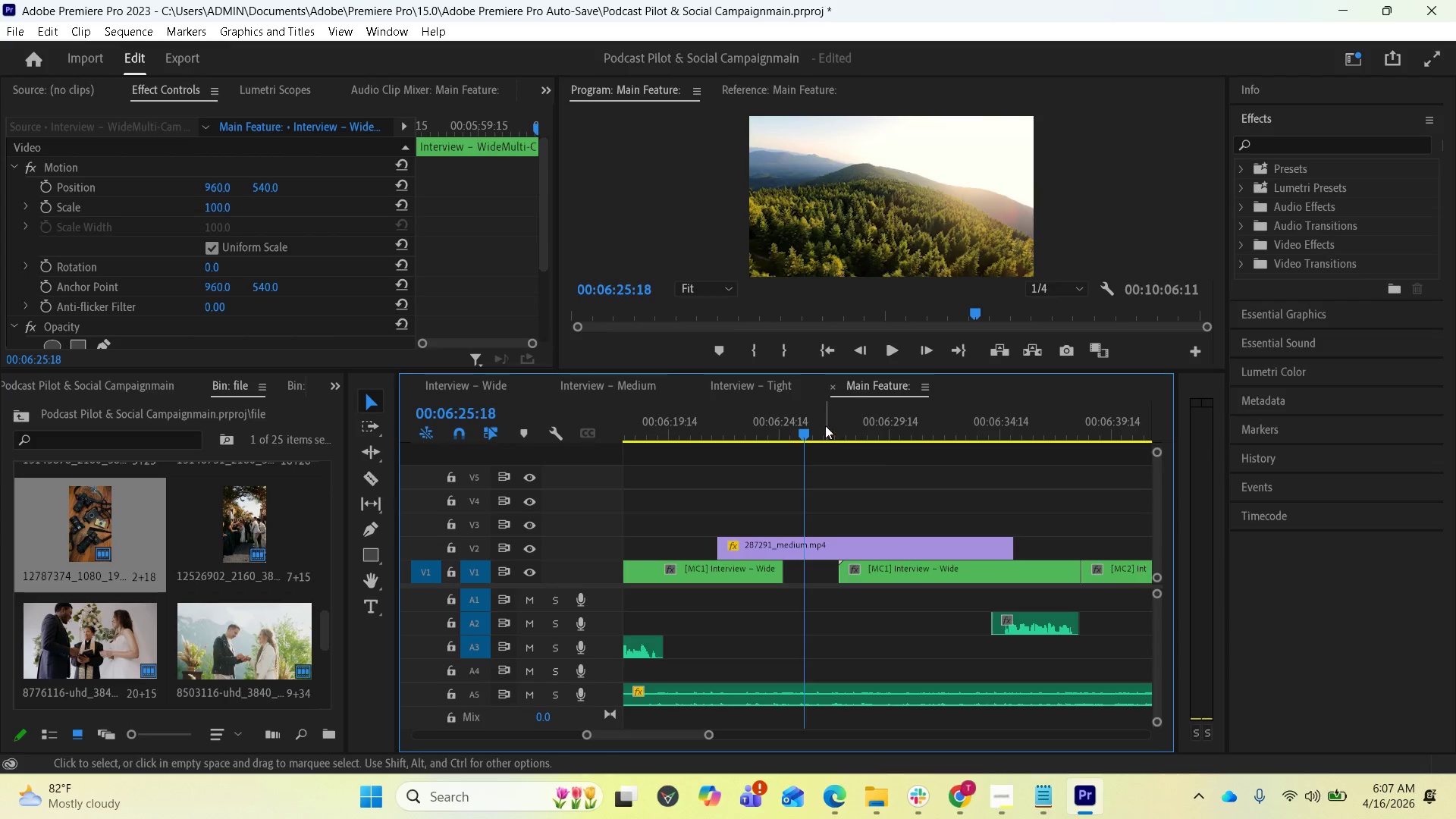 
left_click_drag(start_coordinate=[798, 431], to_coordinate=[695, 448])
 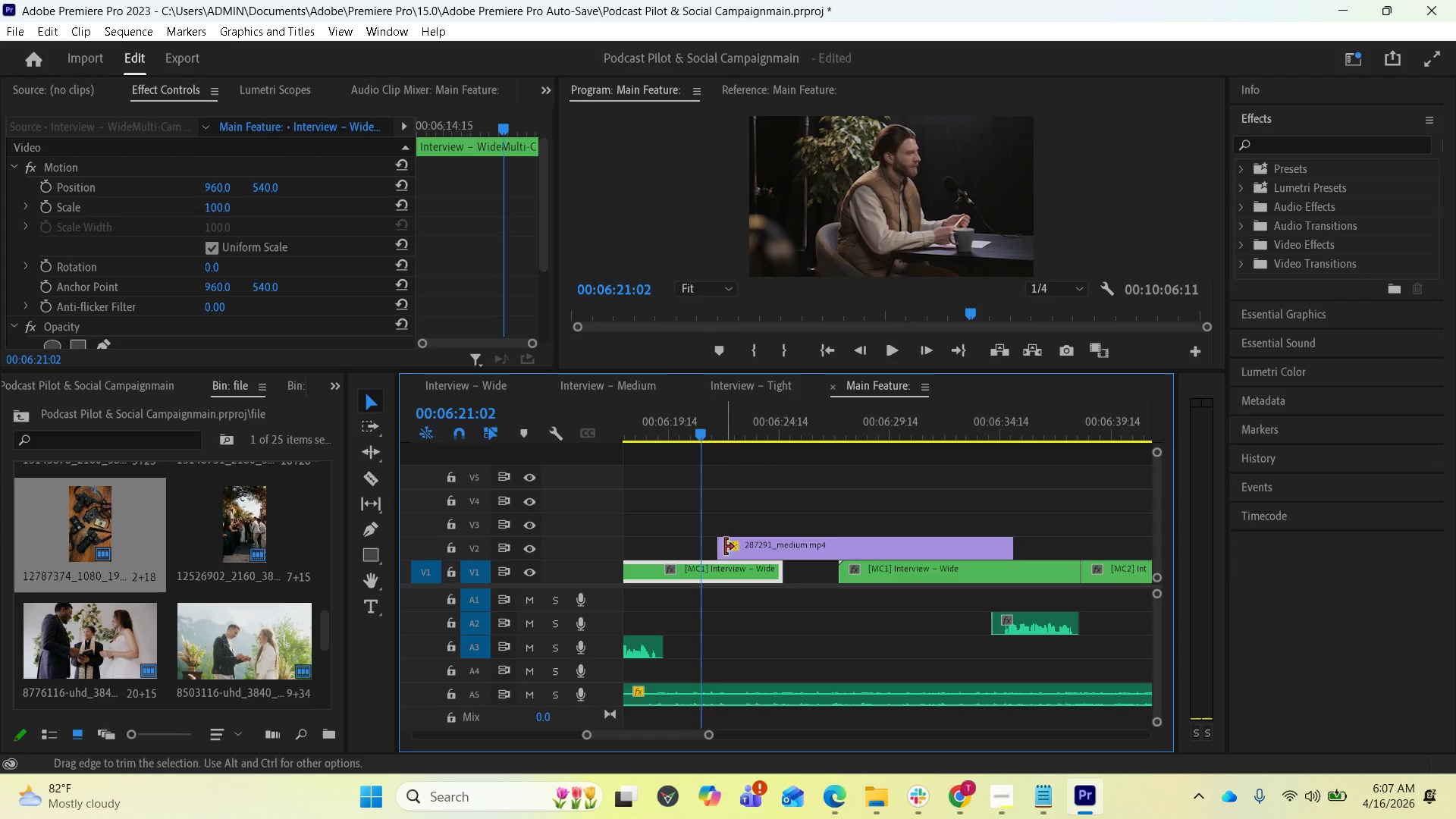 
left_click_drag(start_coordinate=[721, 546], to_coordinate=[706, 546])
 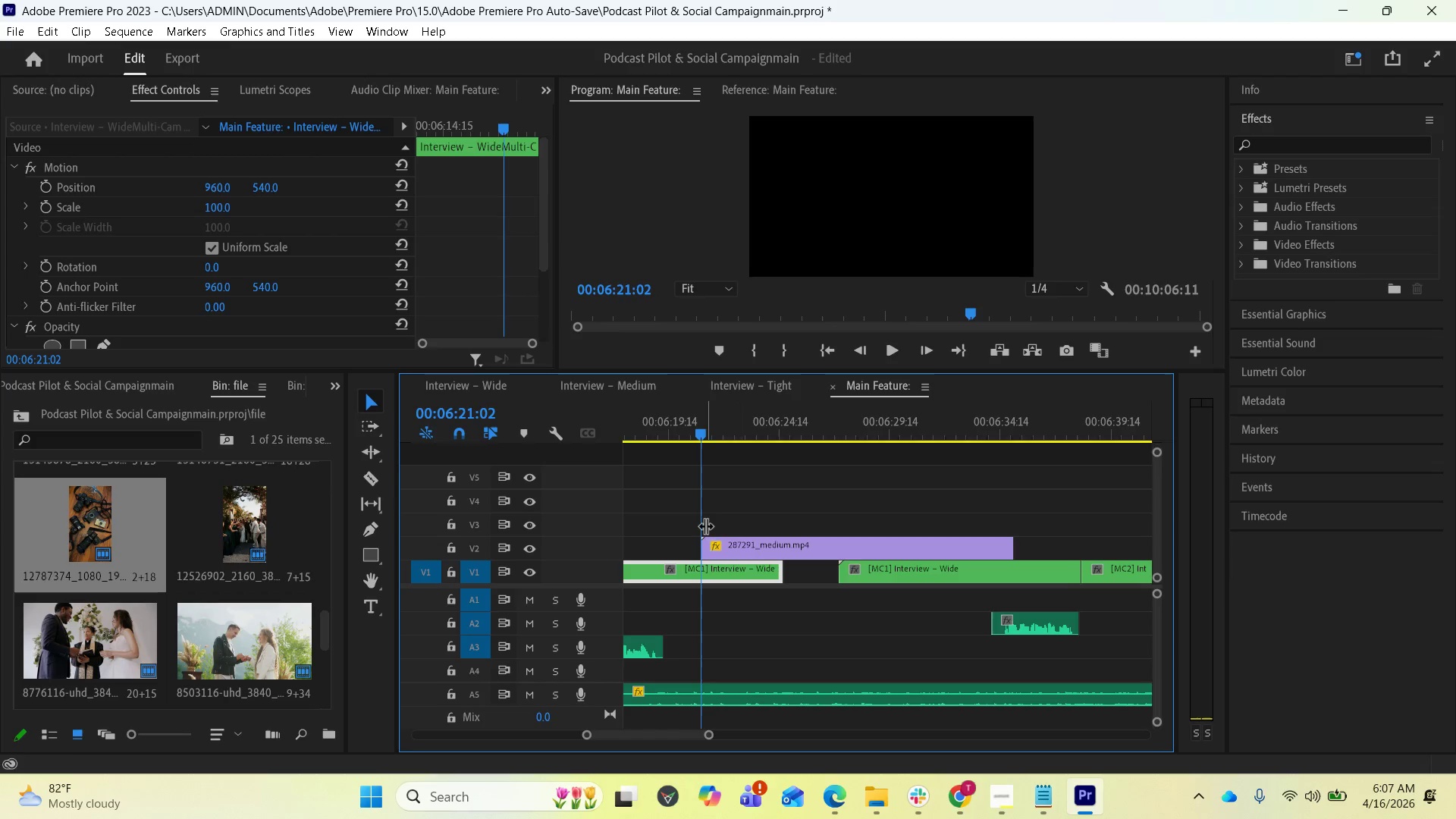 
left_click_drag(start_coordinate=[702, 542], to_coordinate=[713, 545])
 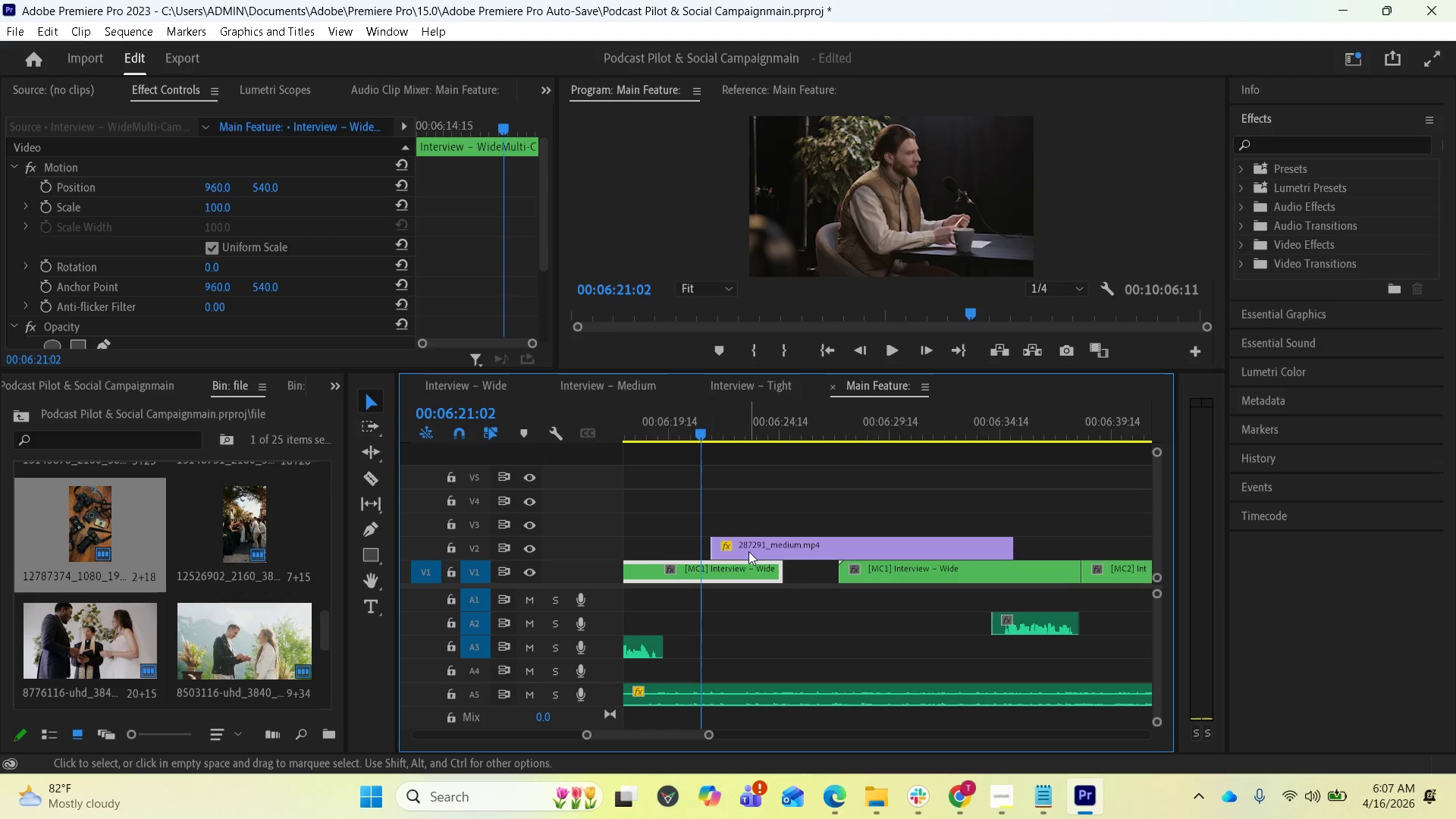 
left_click_drag(start_coordinate=[748, 551], to_coordinate=[738, 551])
 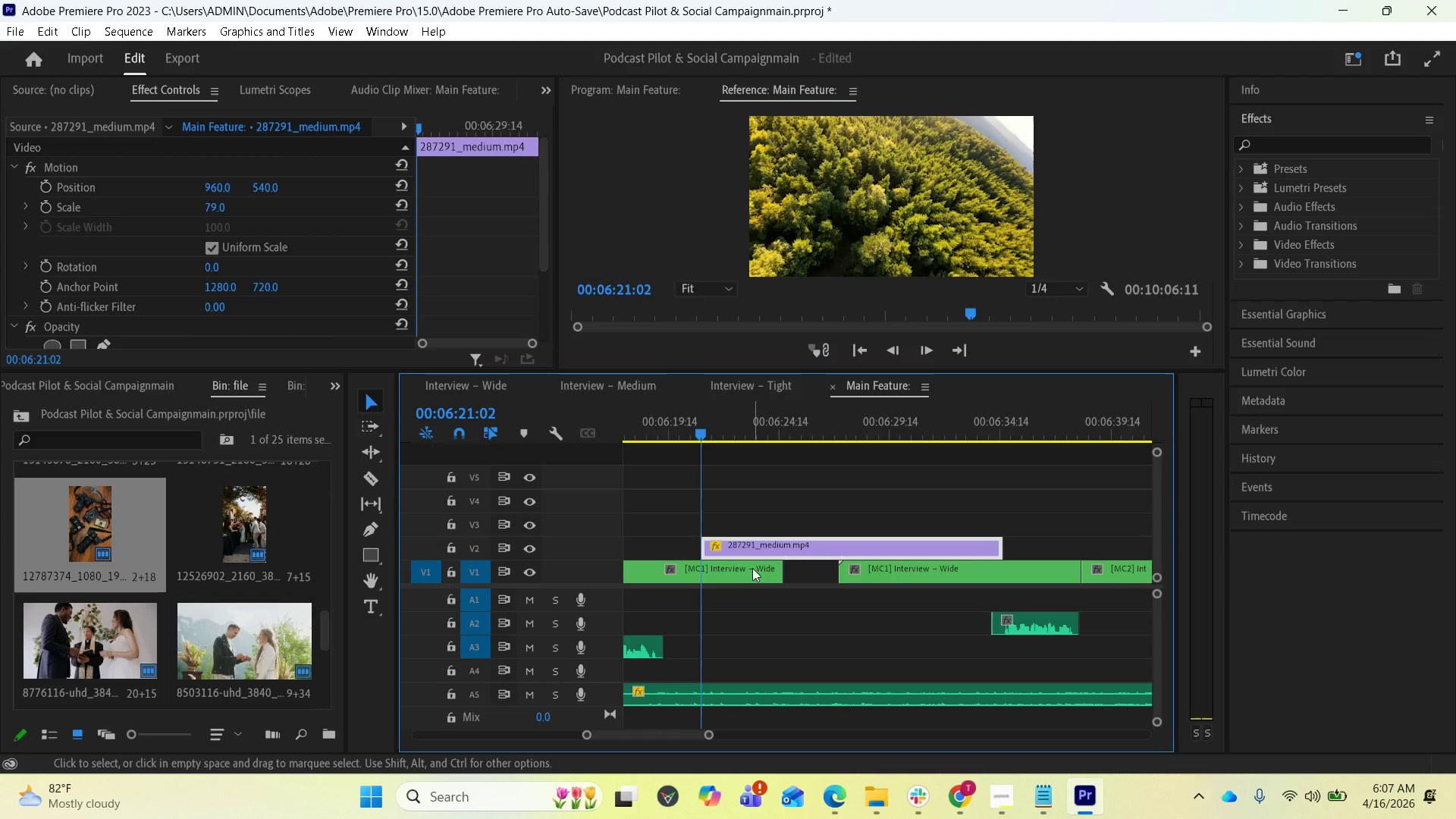 
key(Control+Z)
 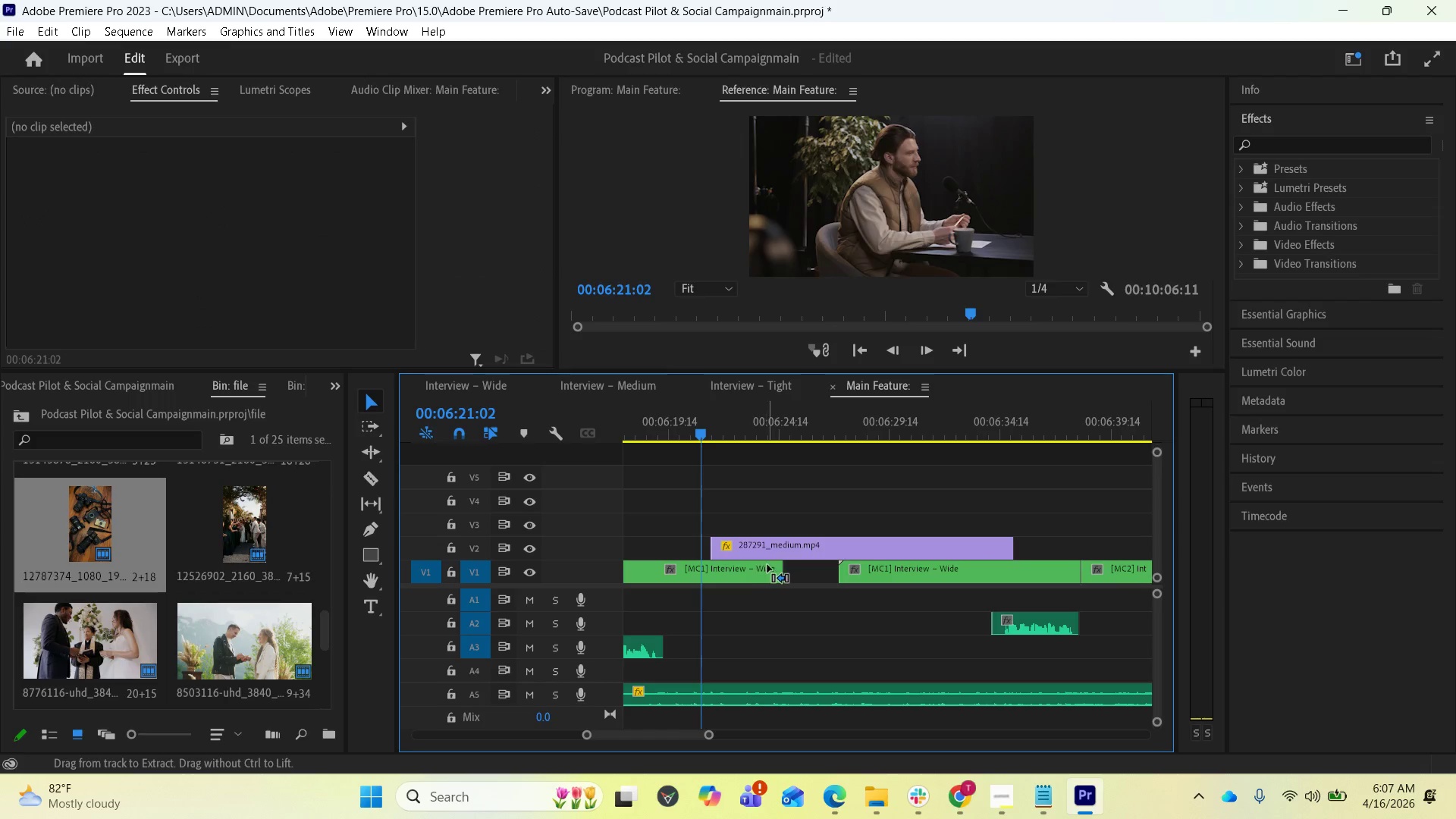 
key(Control+Z)
 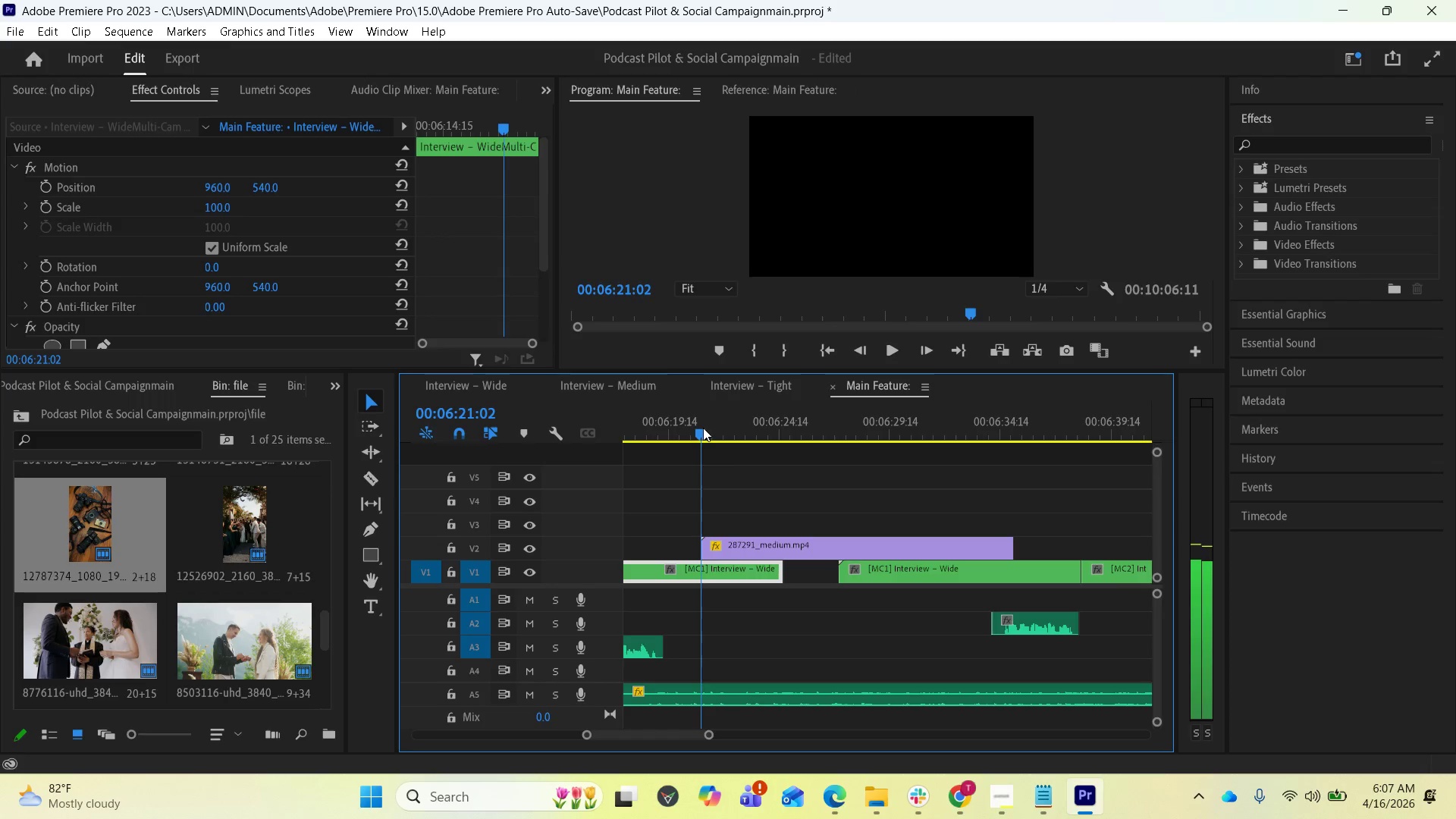 
left_click_drag(start_coordinate=[701, 545], to_coordinate=[704, 545])
 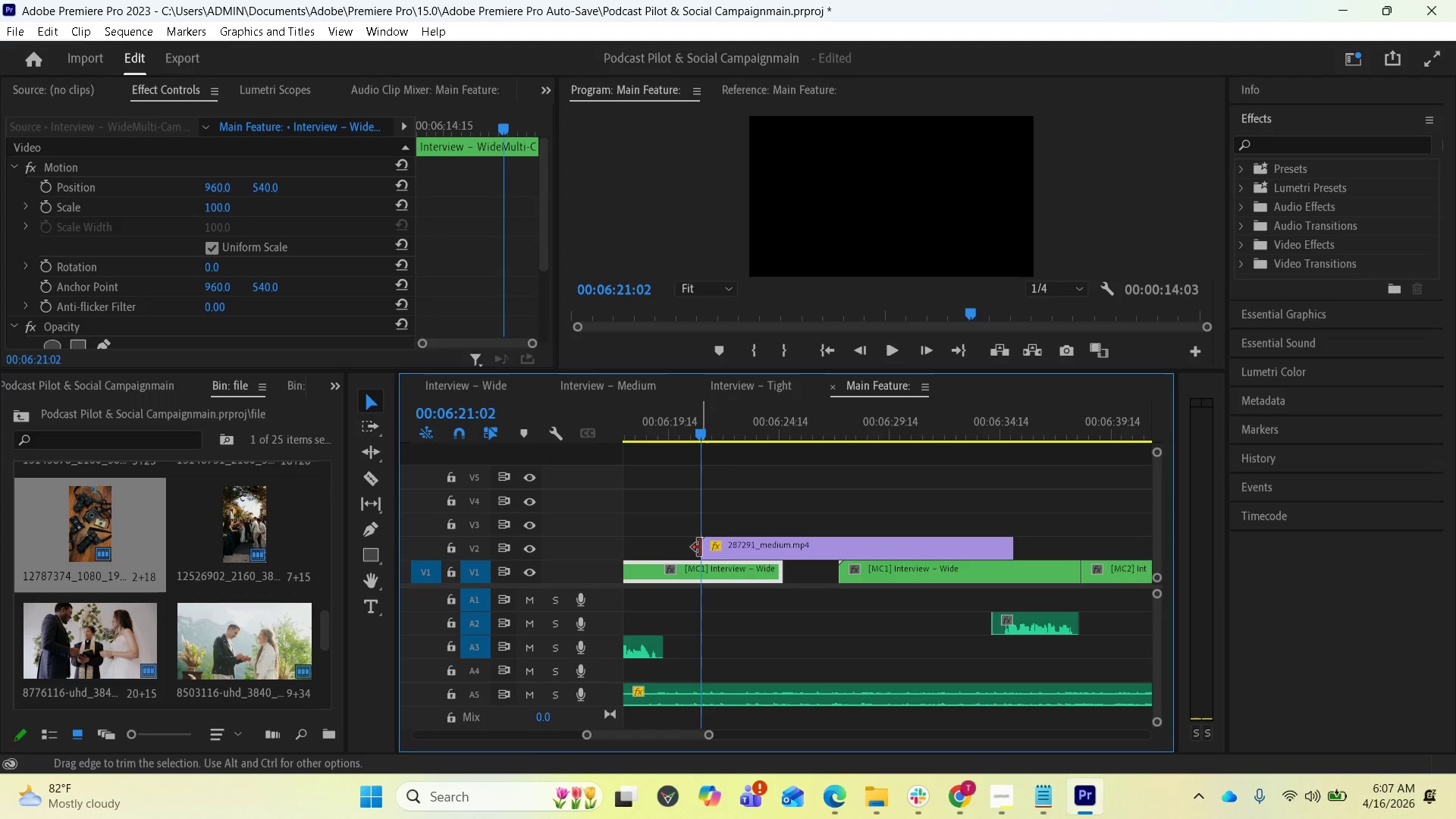 
left_click_drag(start_coordinate=[704, 548], to_coordinate=[710, 548])
 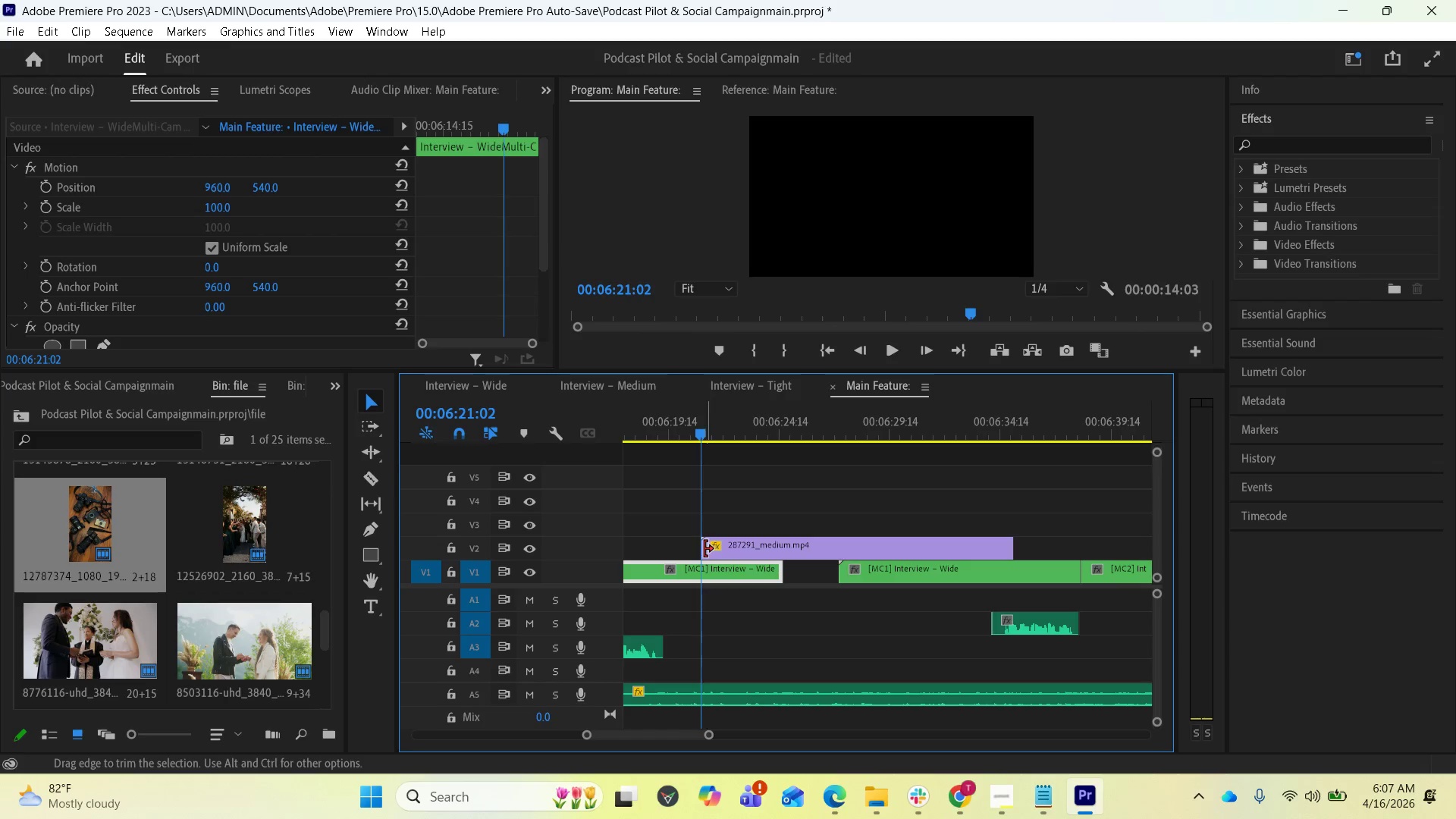 
left_click_drag(start_coordinate=[703, 549], to_coordinate=[713, 552])
 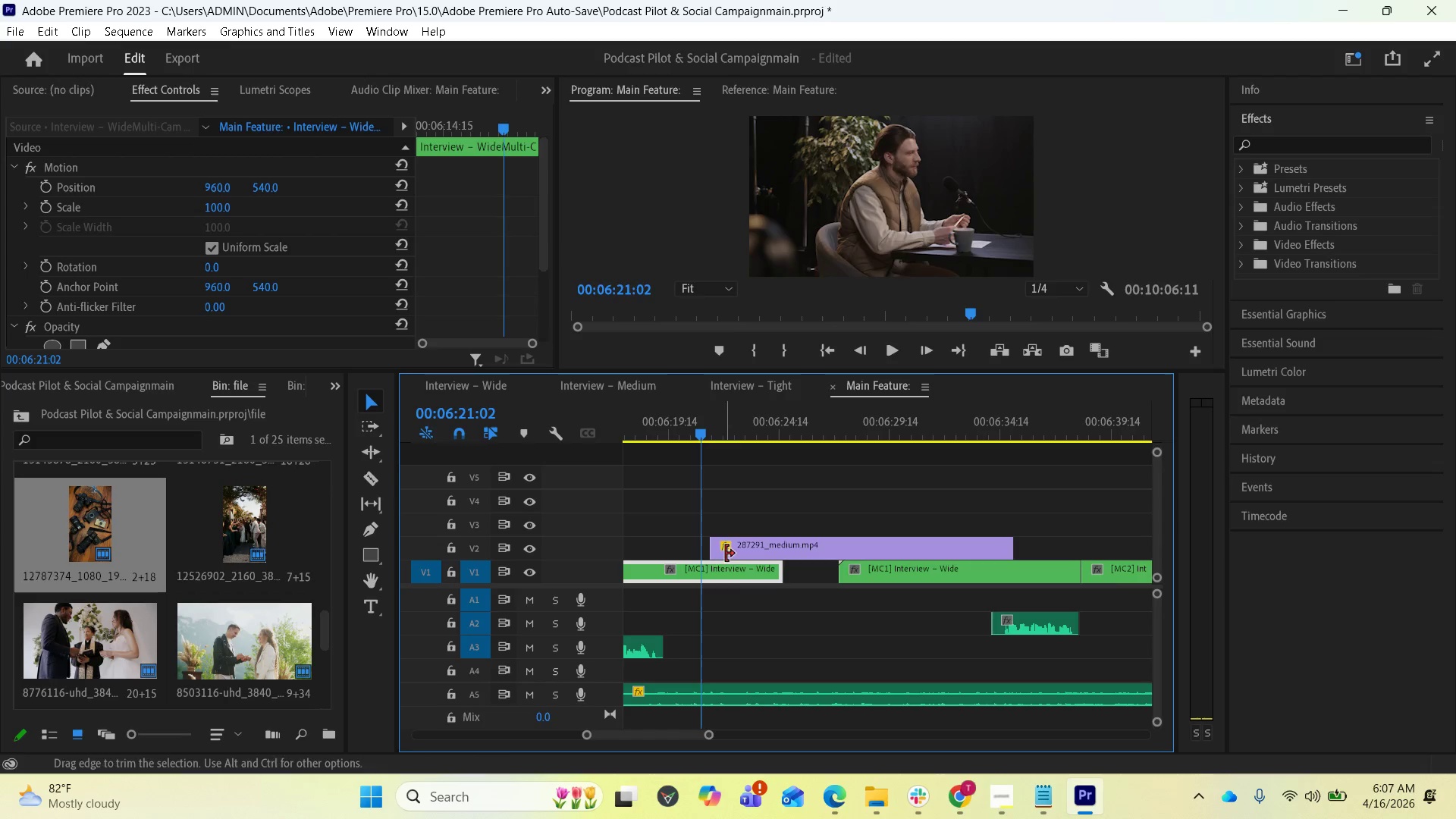 
left_click_drag(start_coordinate=[734, 555], to_coordinate=[728, 555])
 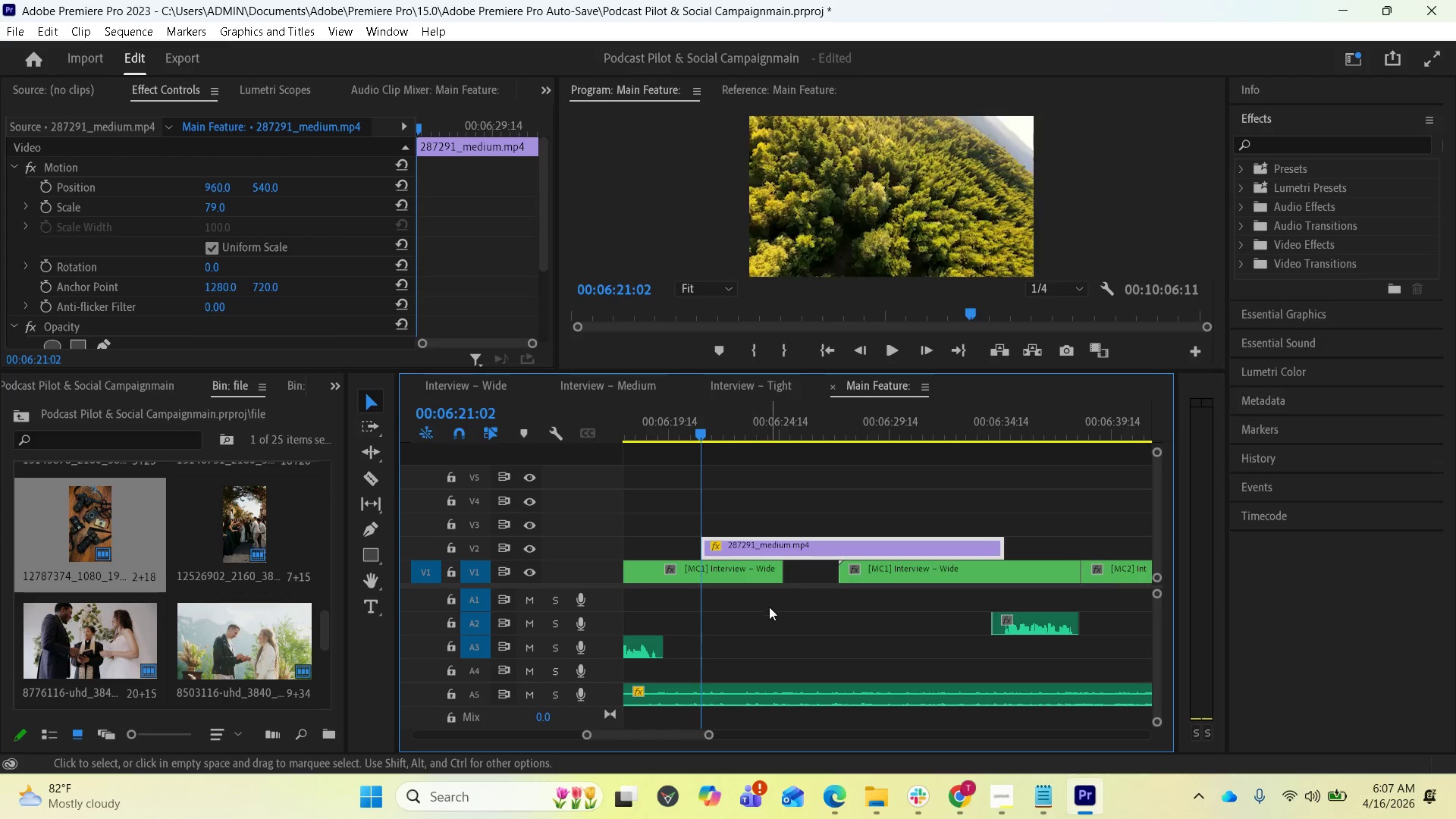 
key(Space)
 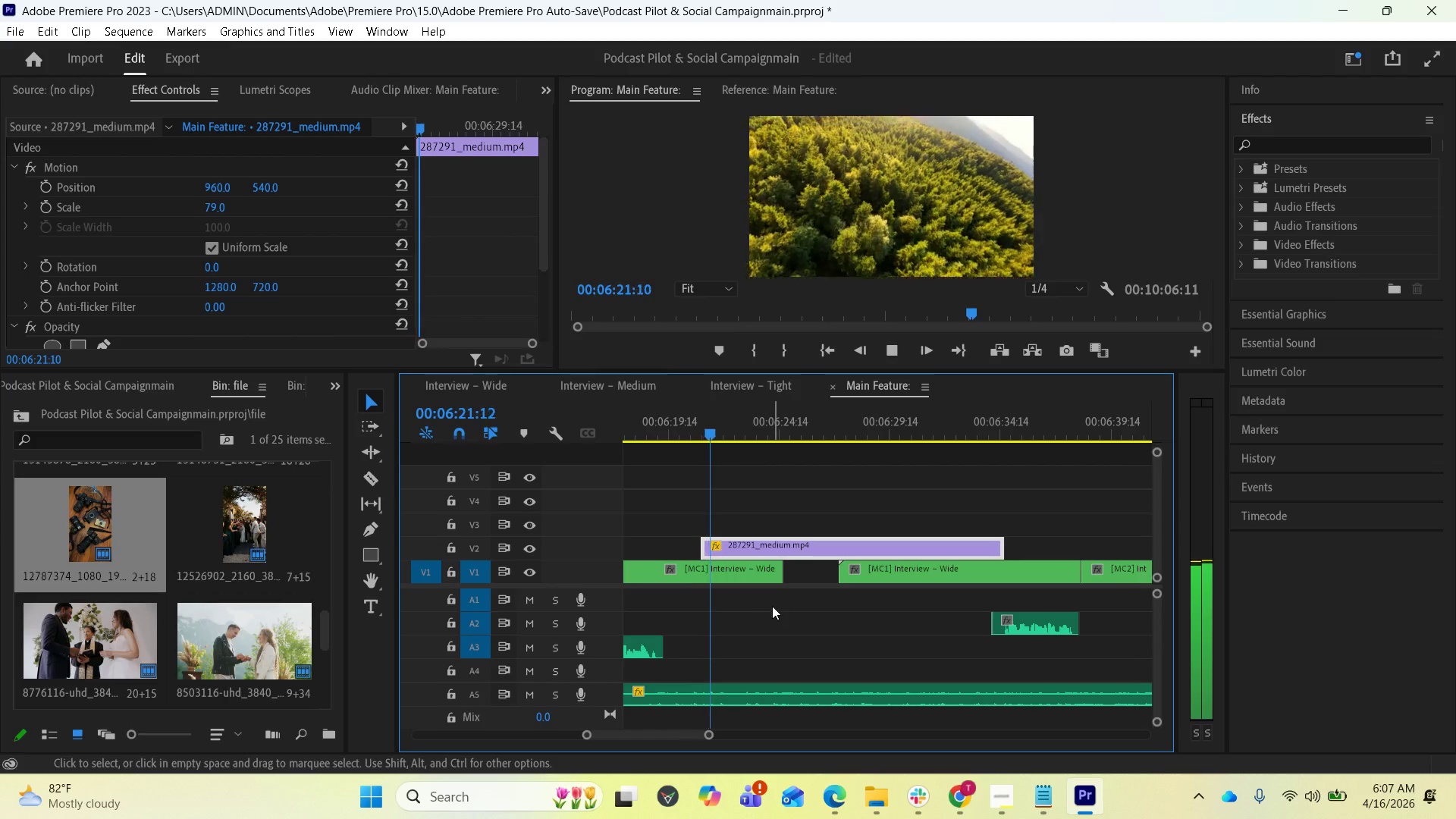 
key(Space)
 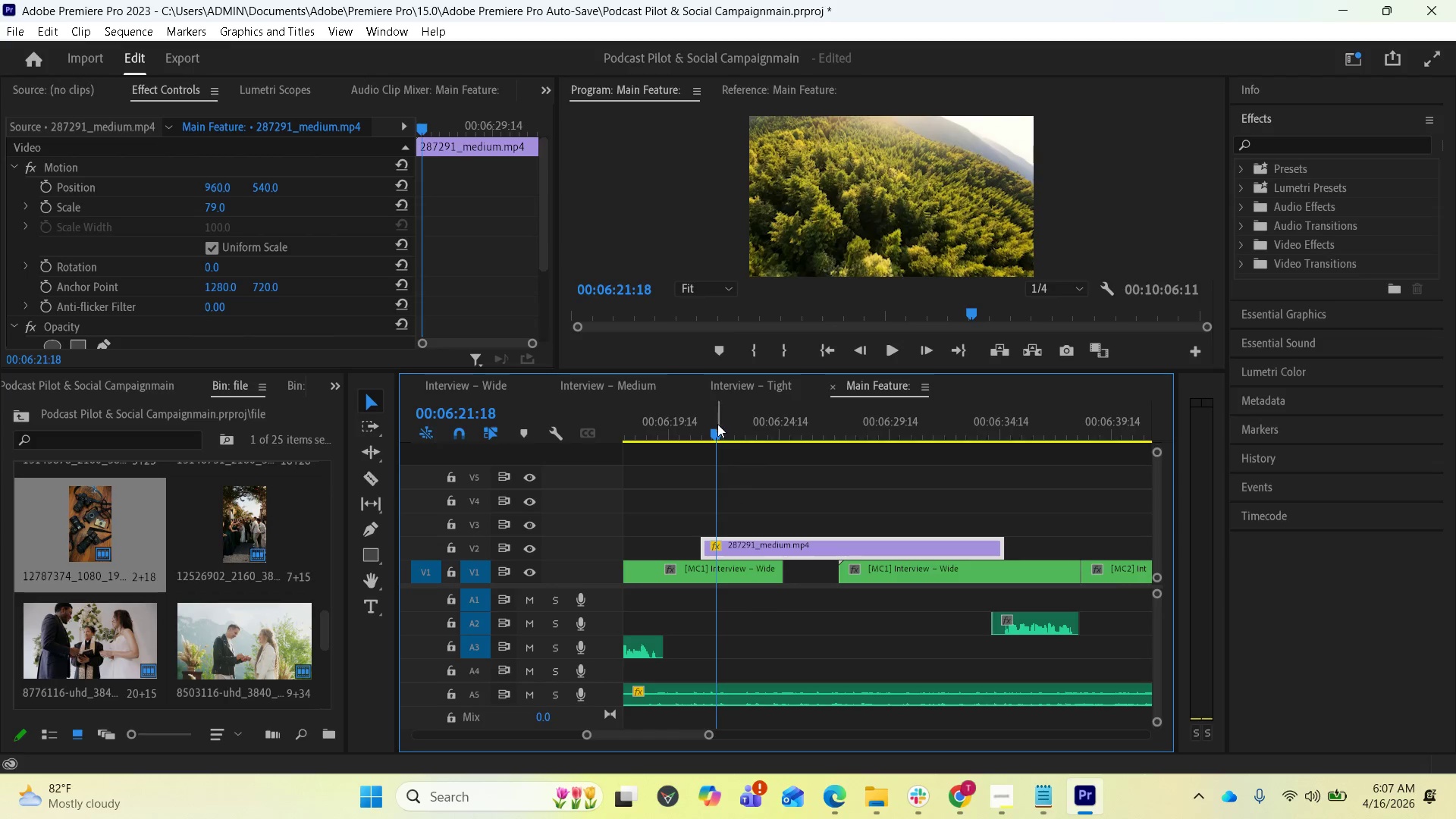 
left_click_drag(start_coordinate=[714, 432], to_coordinate=[618, 444])
 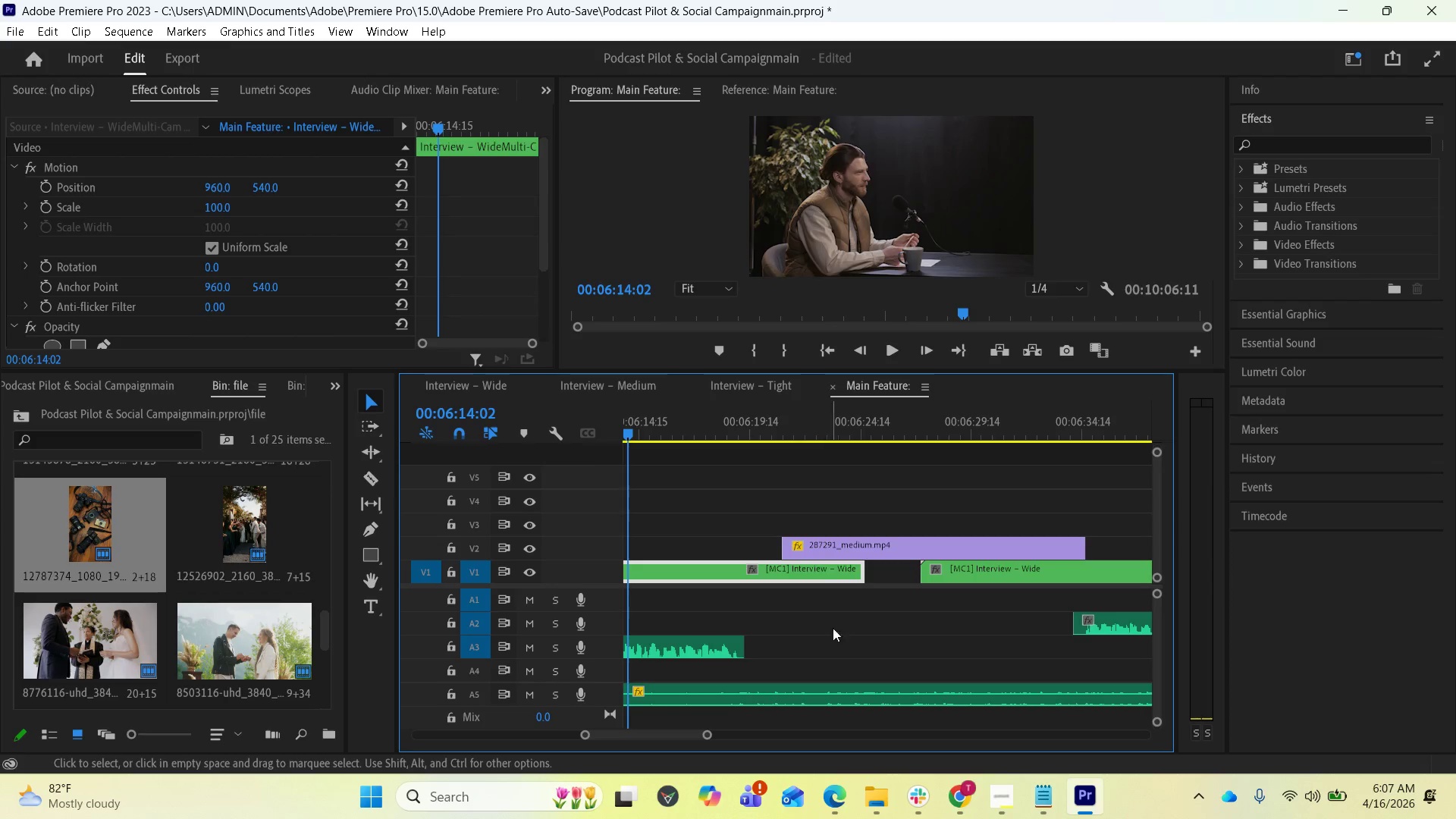 
key(Space)
 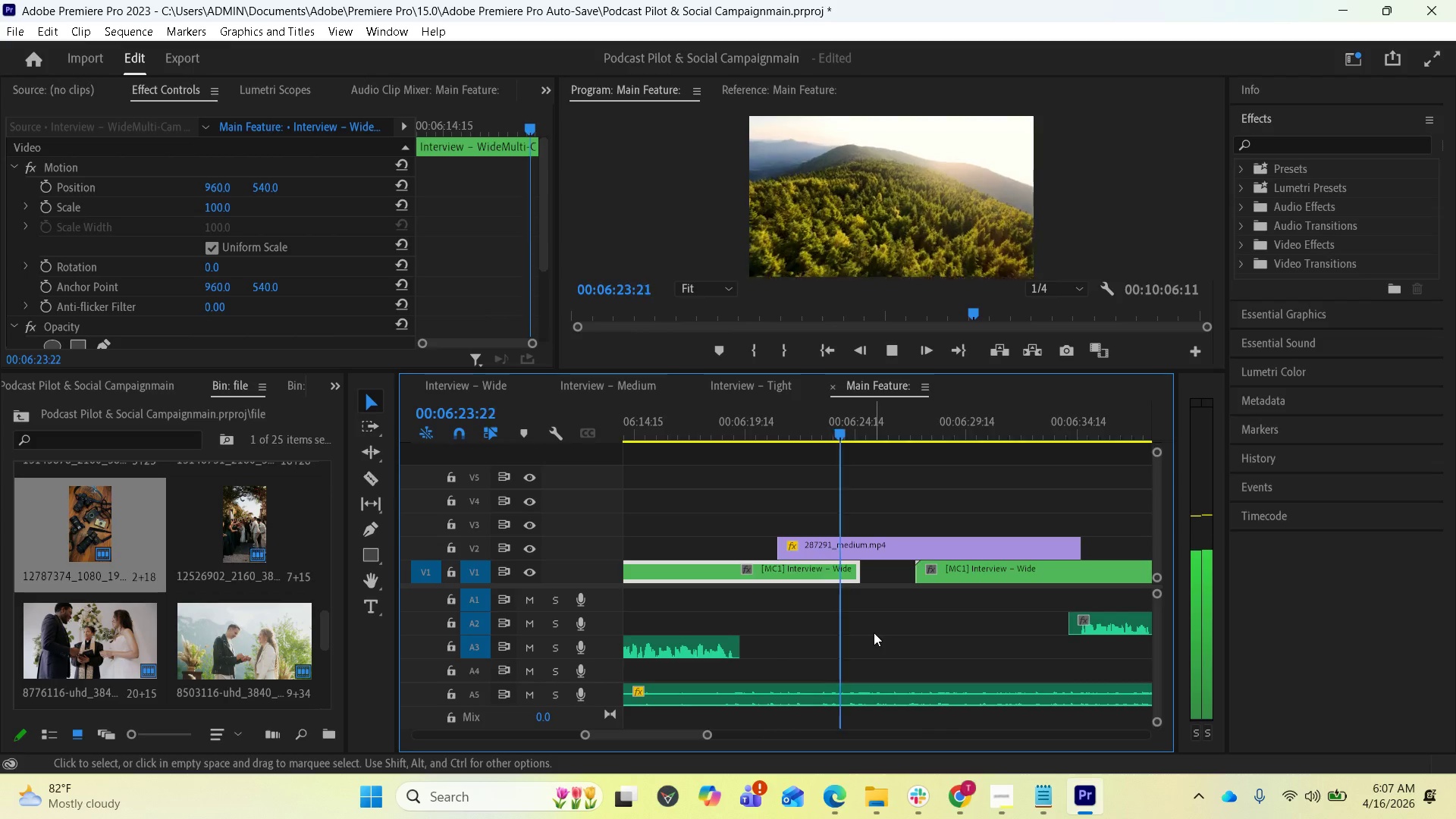 
wait(15.2)
 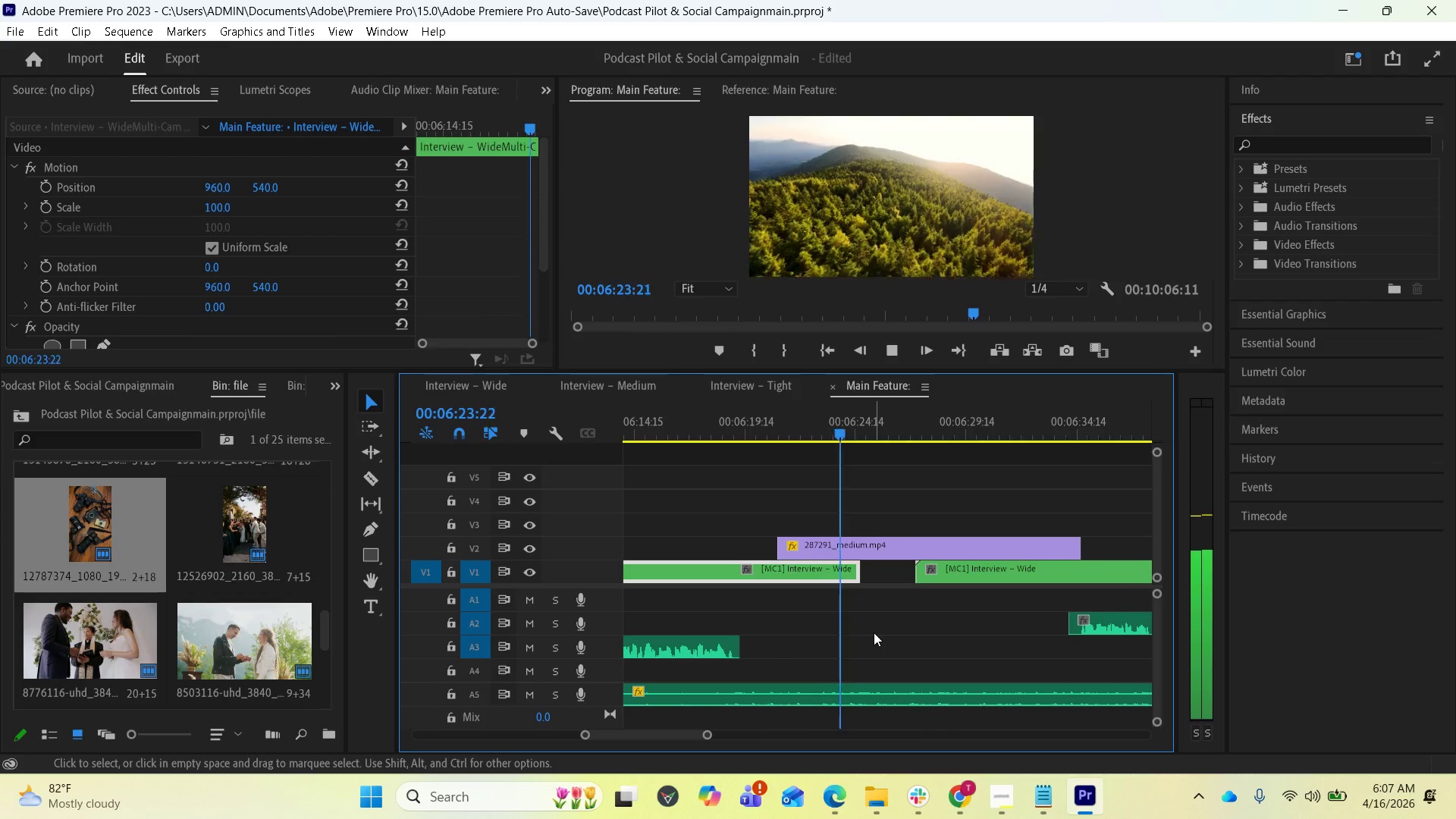 
scroll: coordinate [921, 612], scroll_direction: down, amount: 14.0
 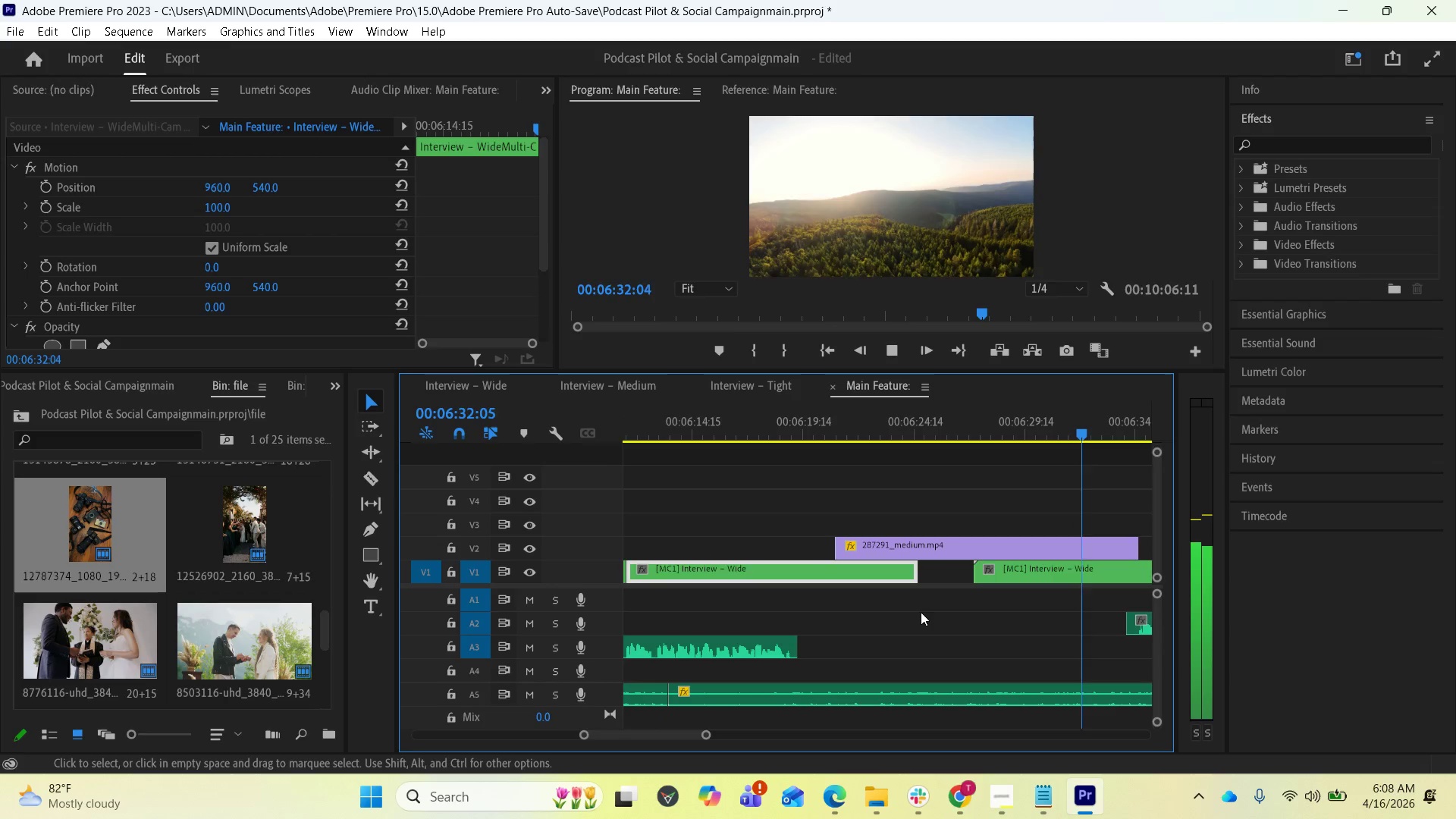 
scroll: coordinate [919, 609], scroll_direction: up, amount: 1.0
 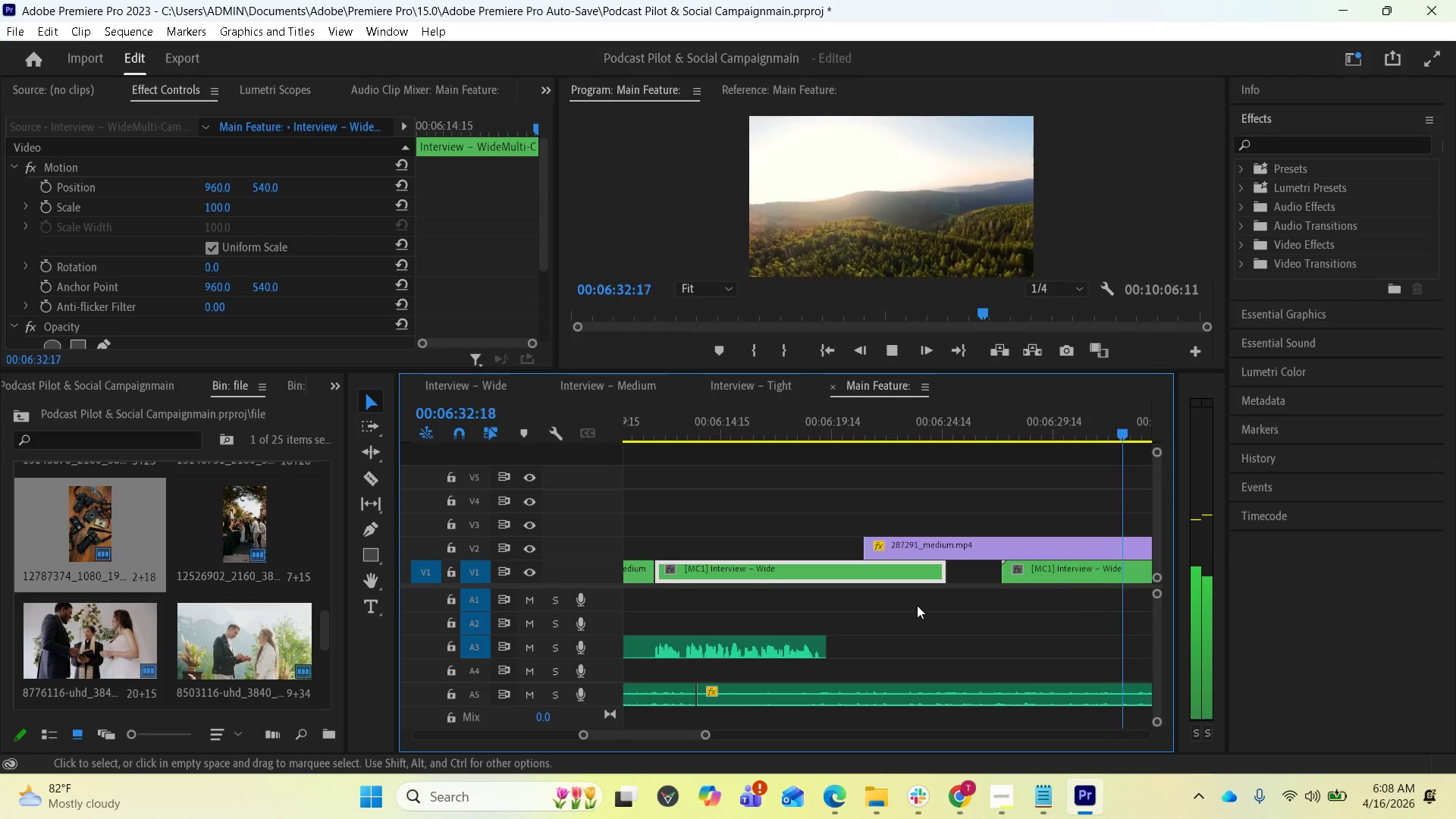 
scroll: coordinate [912, 608], scroll_direction: down, amount: 4.0
 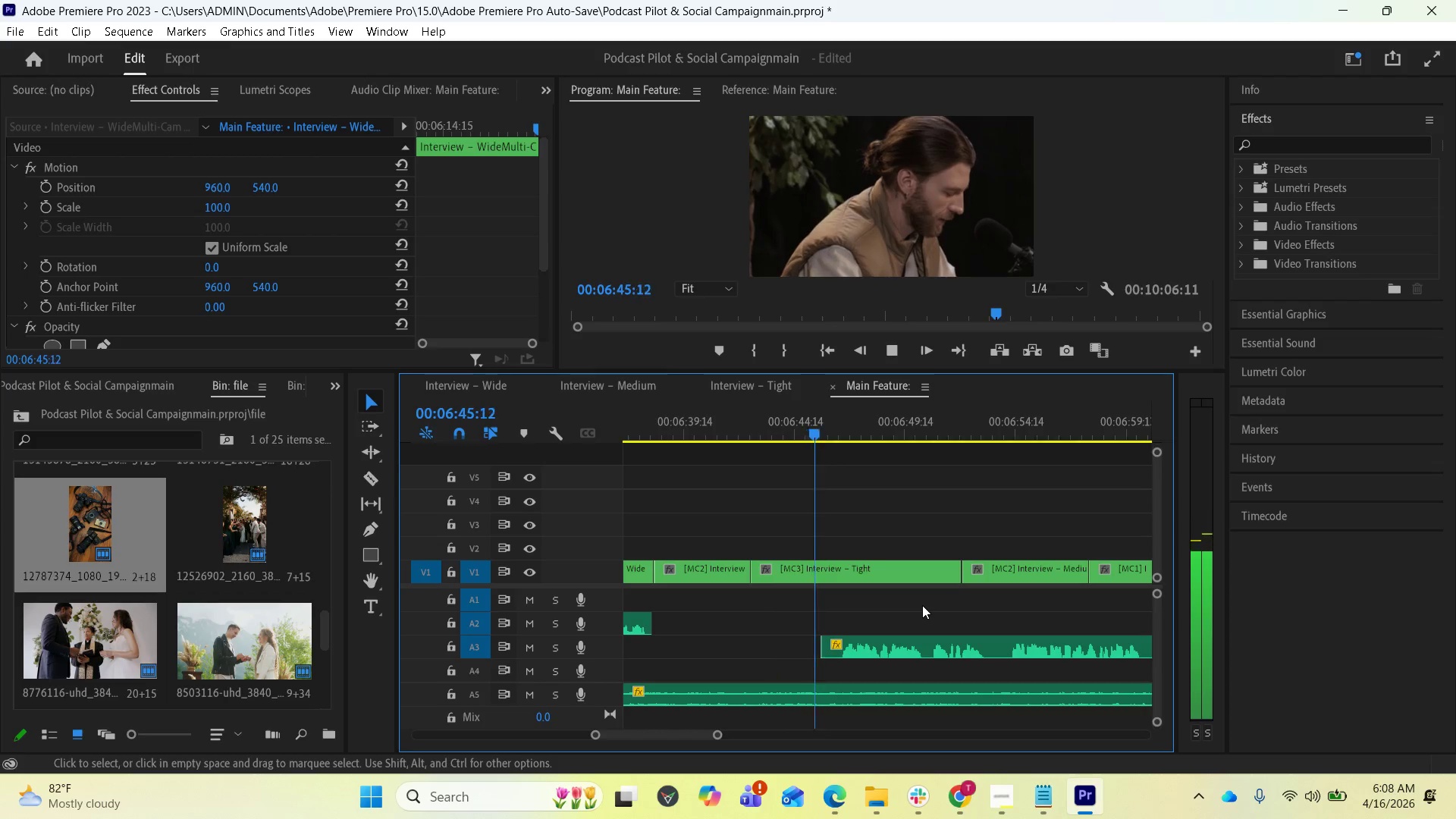 
wait(15.49)
 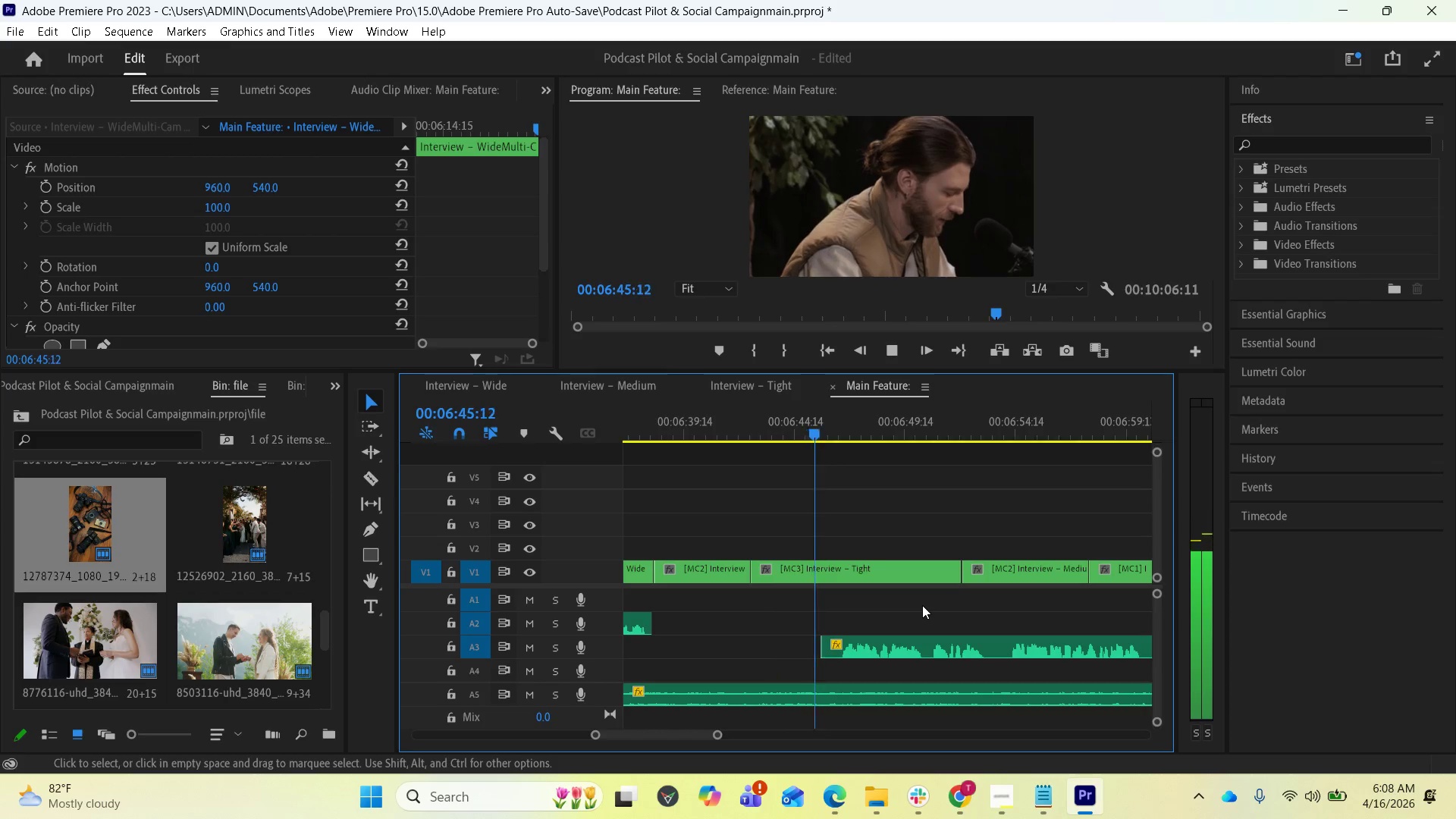 
scroll: coordinate [804, 630], scroll_direction: down, amount: 4.0
 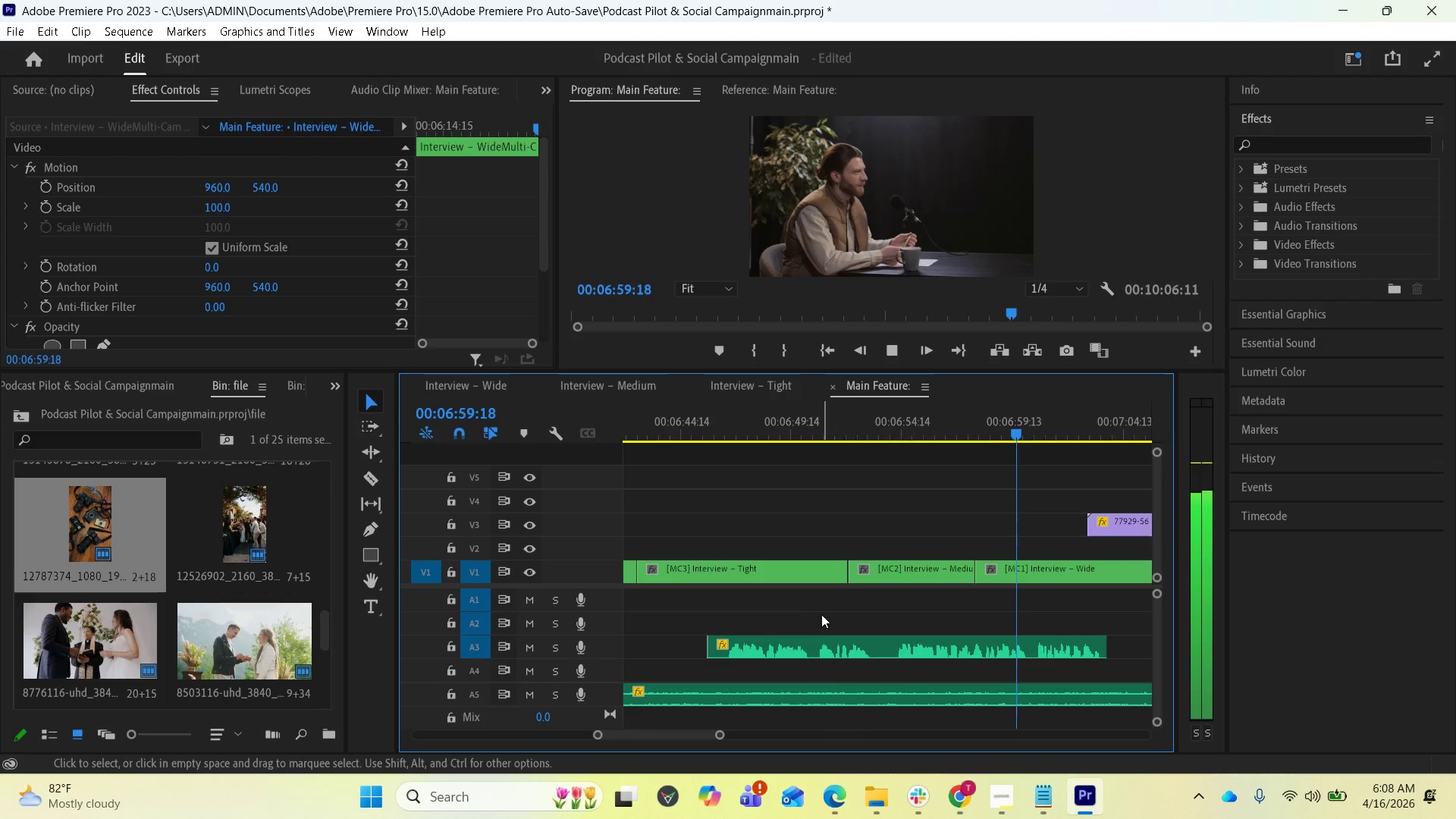 
wait(11.95)
 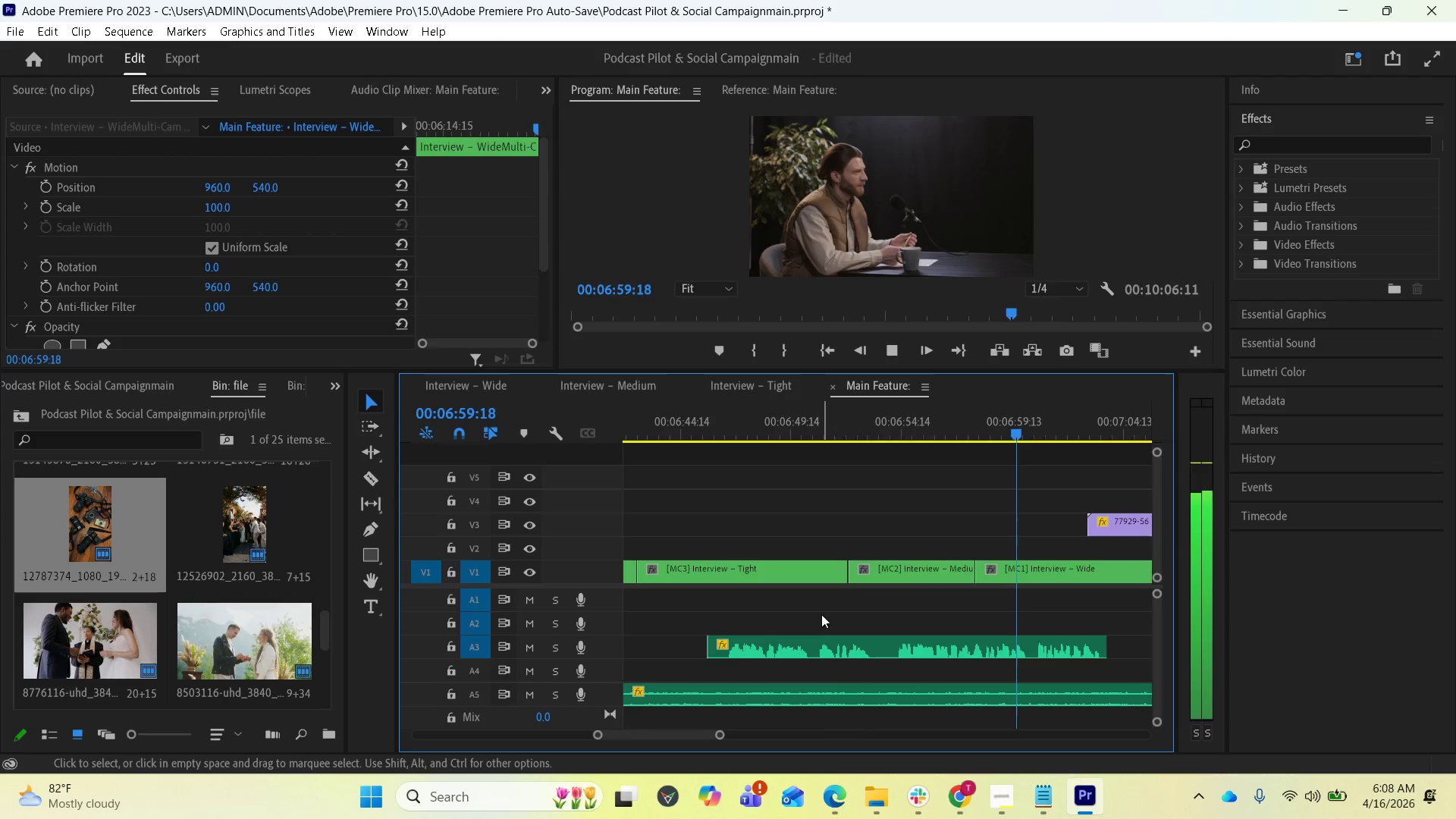 
scroll: coordinate [833, 610], scroll_direction: down, amount: 5.0
 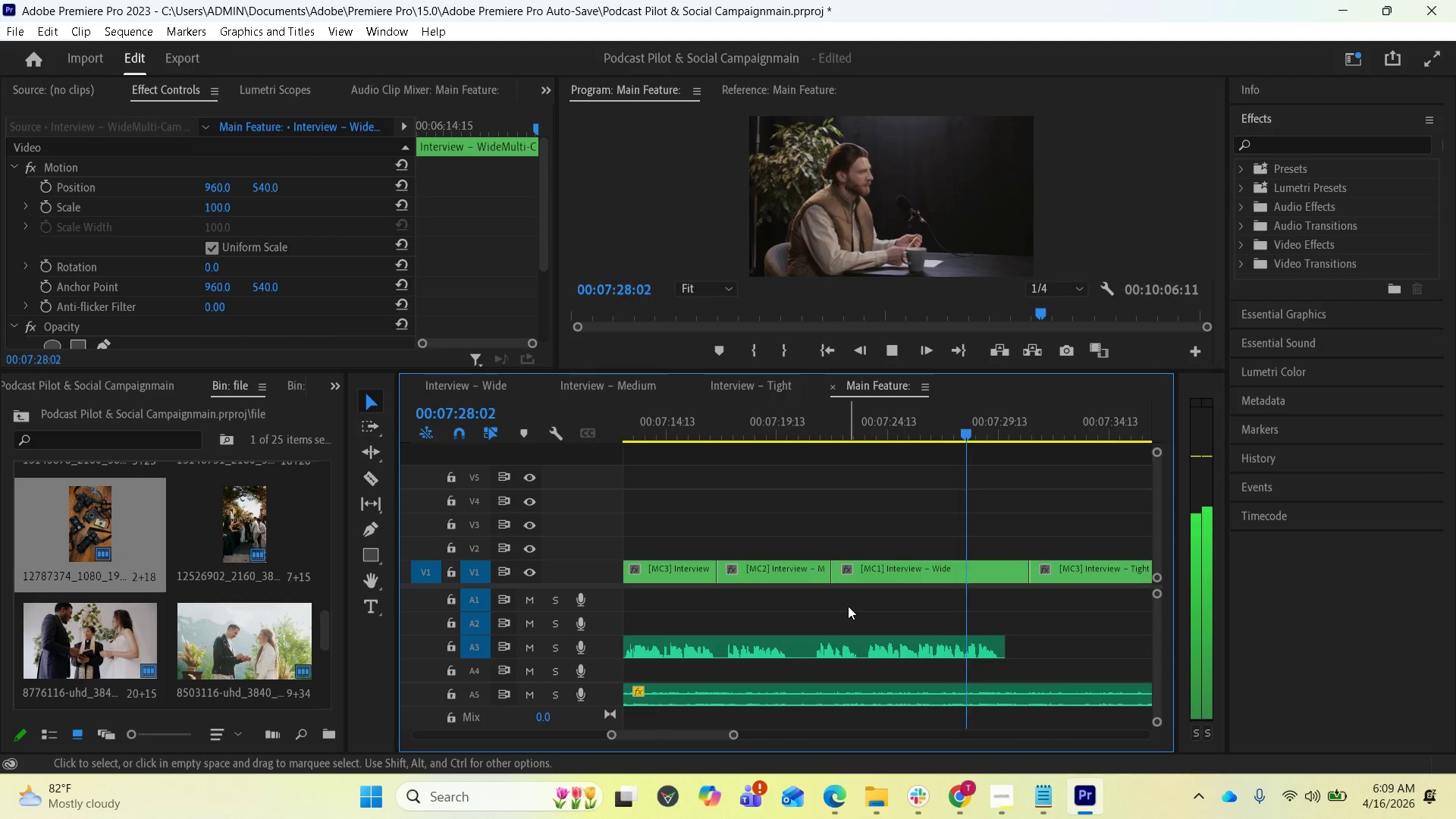 
wait(24.48)
 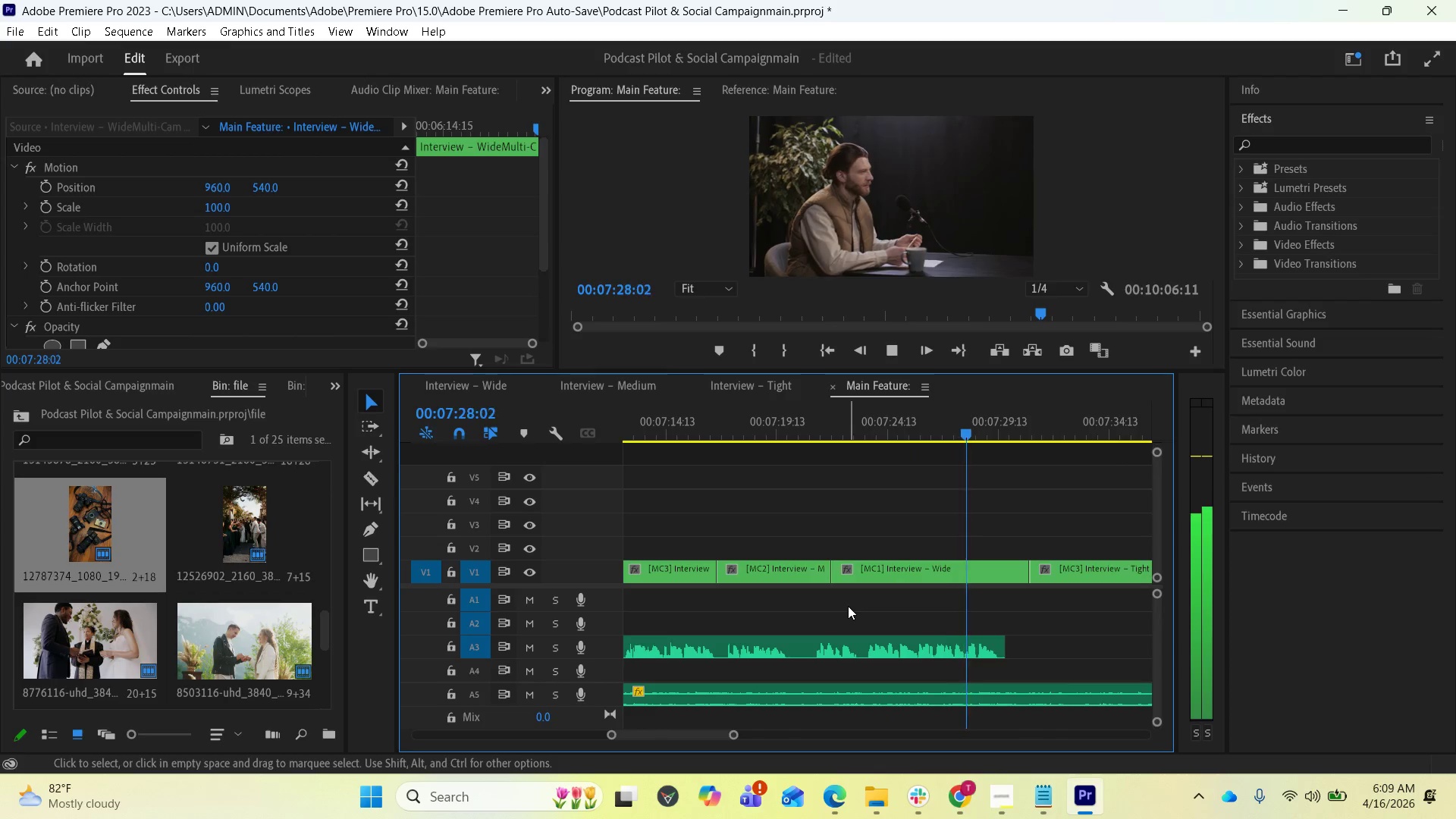 
scroll: coordinate [852, 608], scroll_direction: down, amount: 2.0
 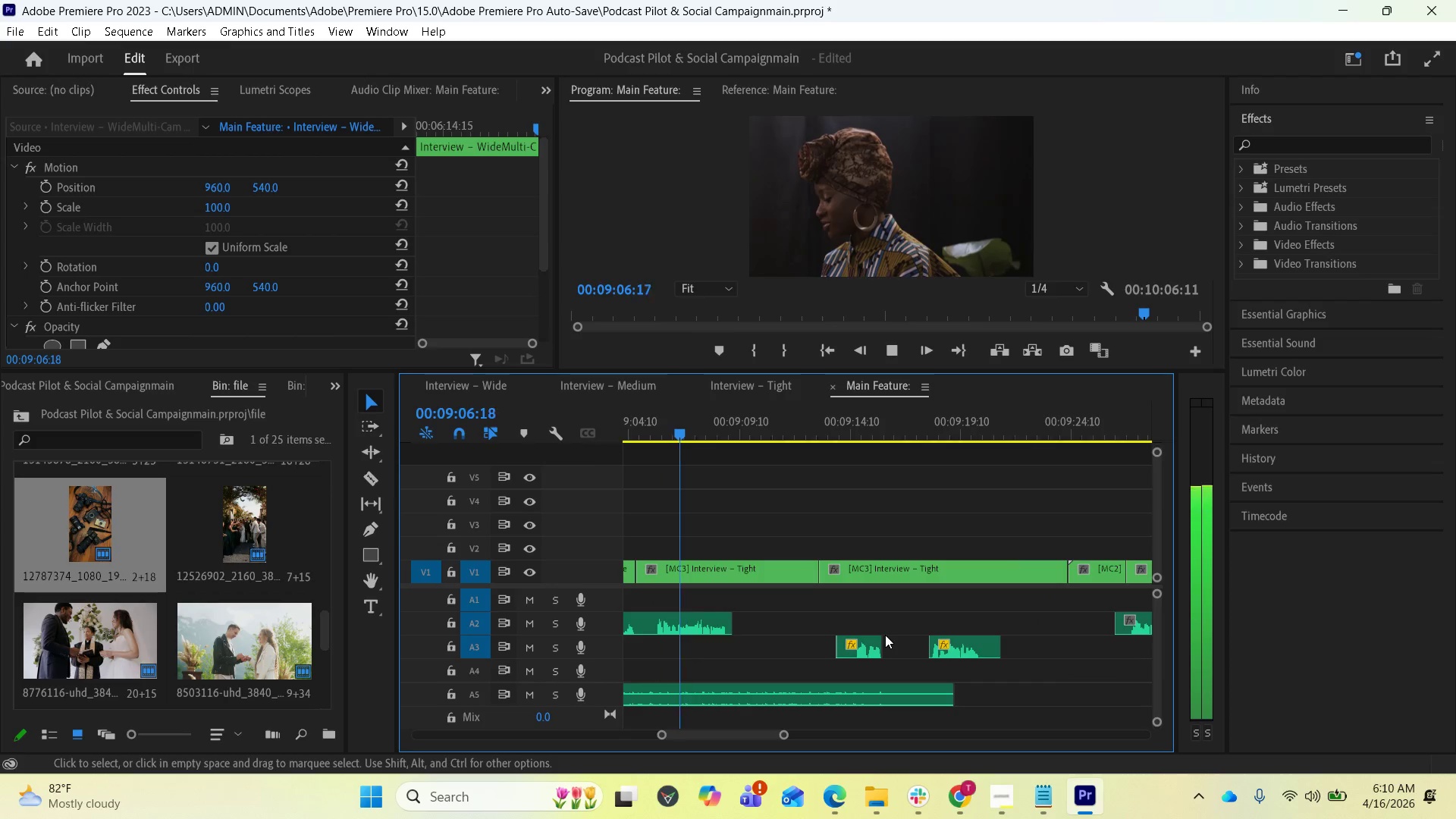 
wait(96.21)
 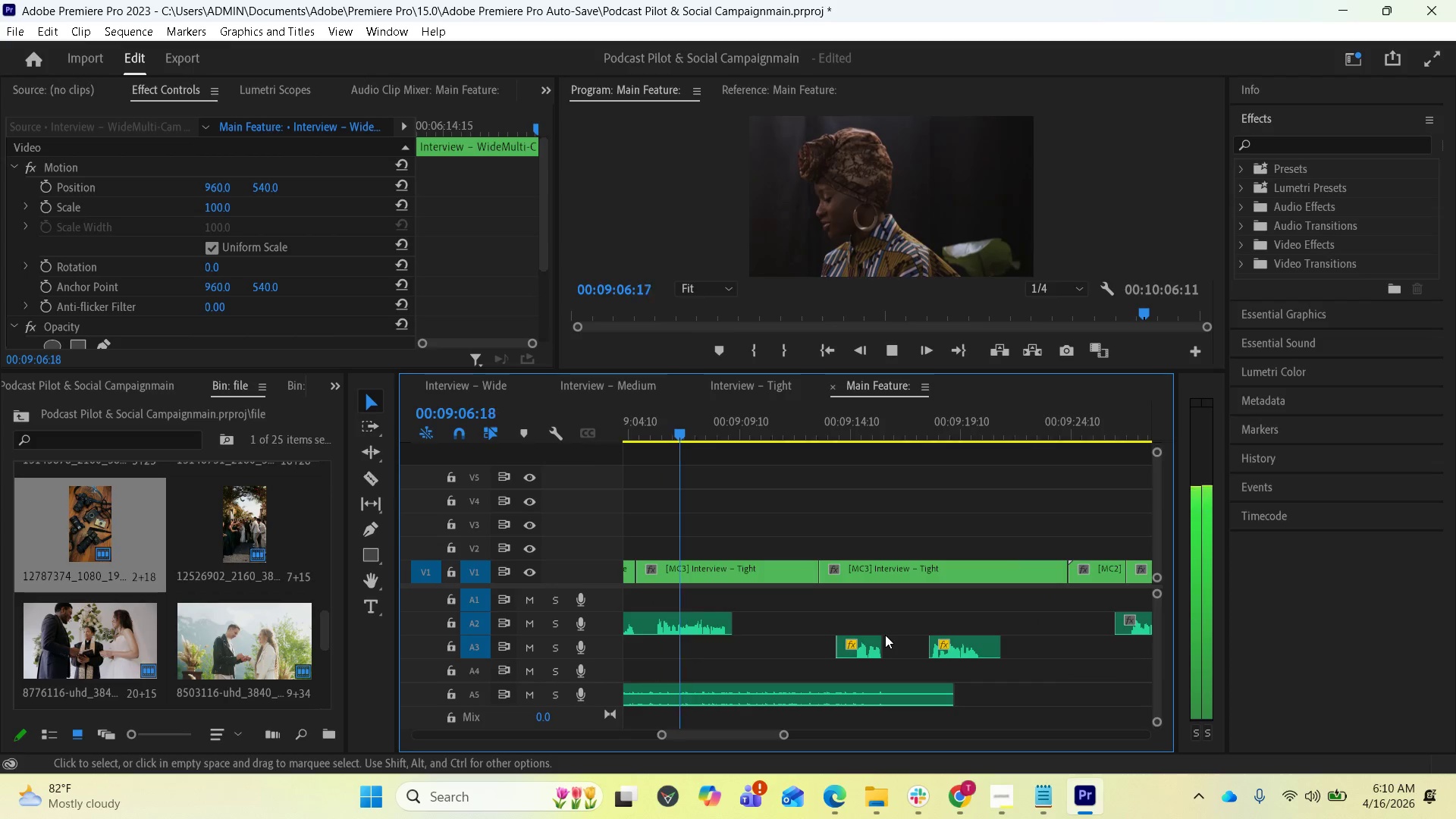 
key(Space)
 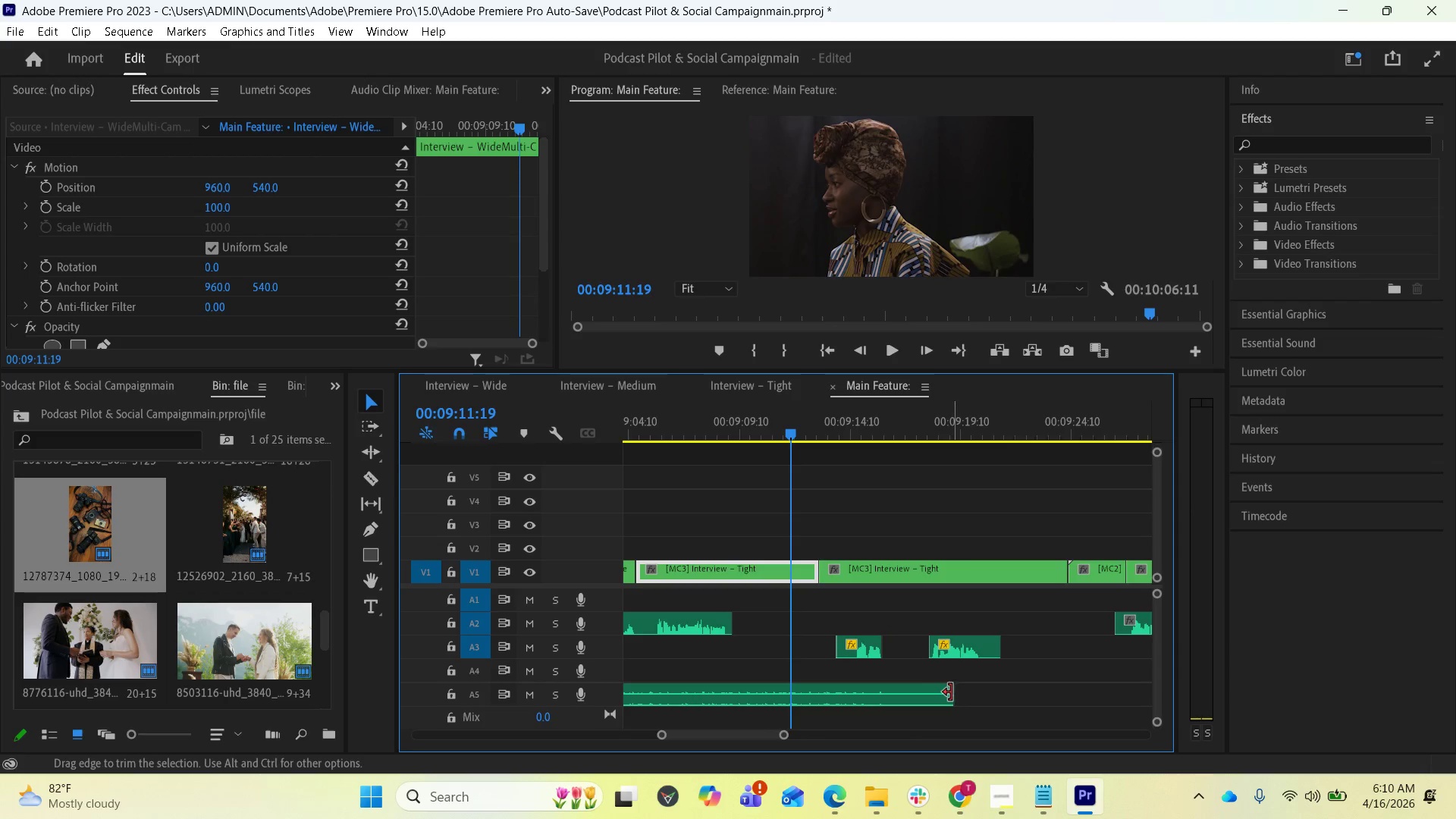 
left_click_drag(start_coordinate=[949, 693], to_coordinate=[861, 702])
 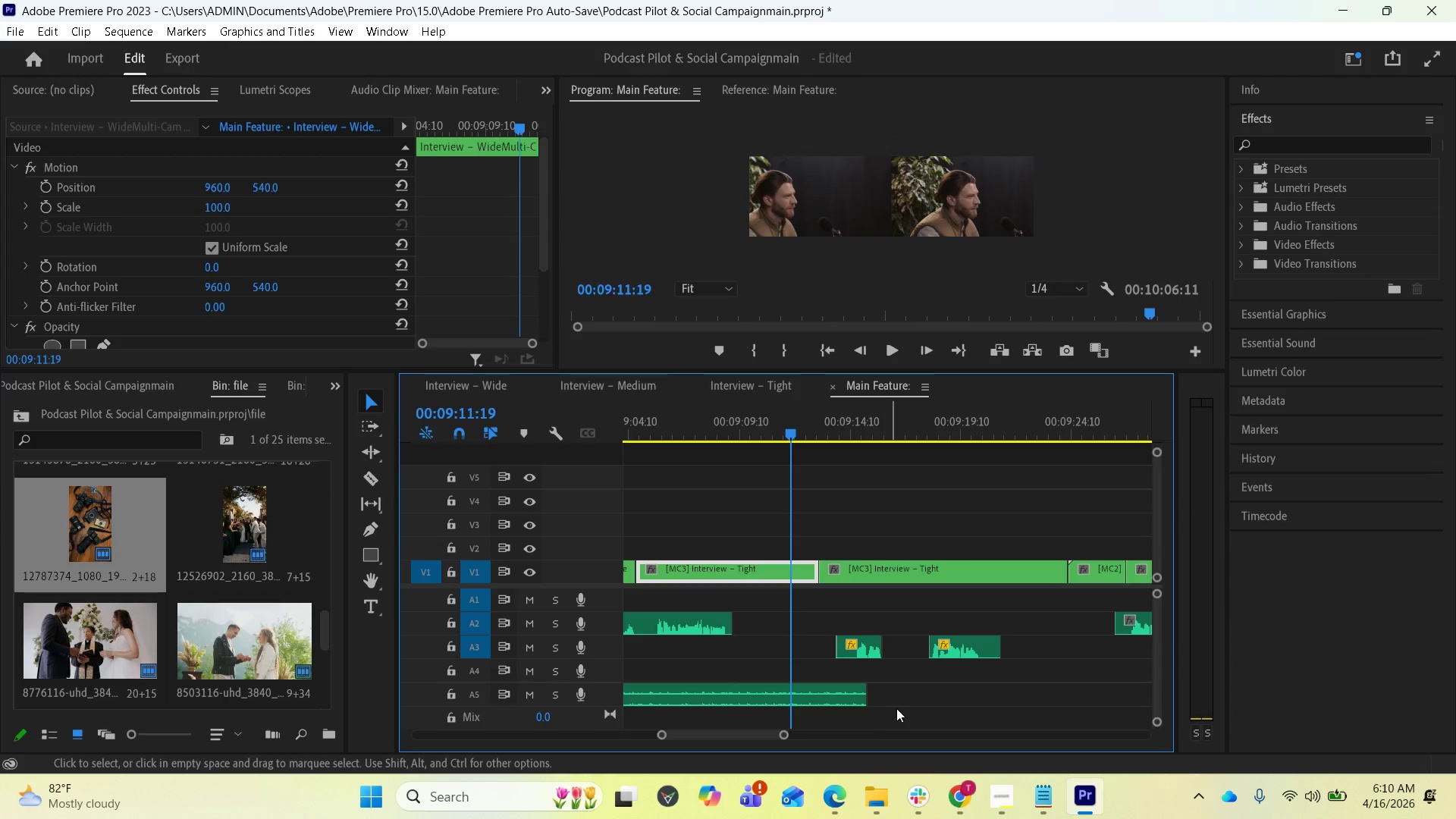 
left_click_drag(start_coordinate=[1097, 694], to_coordinate=[720, 690])
 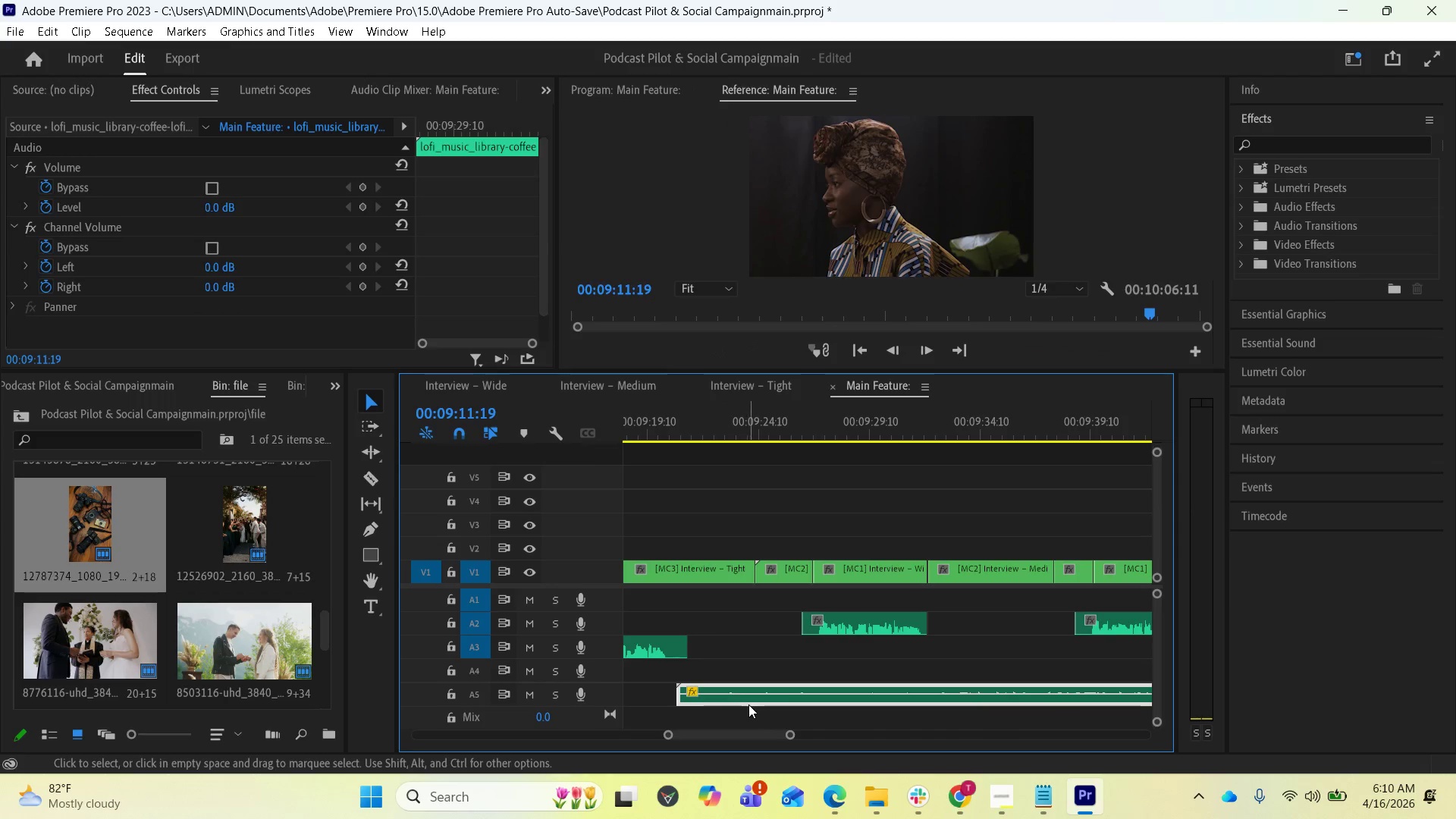 
scroll: coordinate [1011, 670], scroll_direction: down, amount: 11.0
 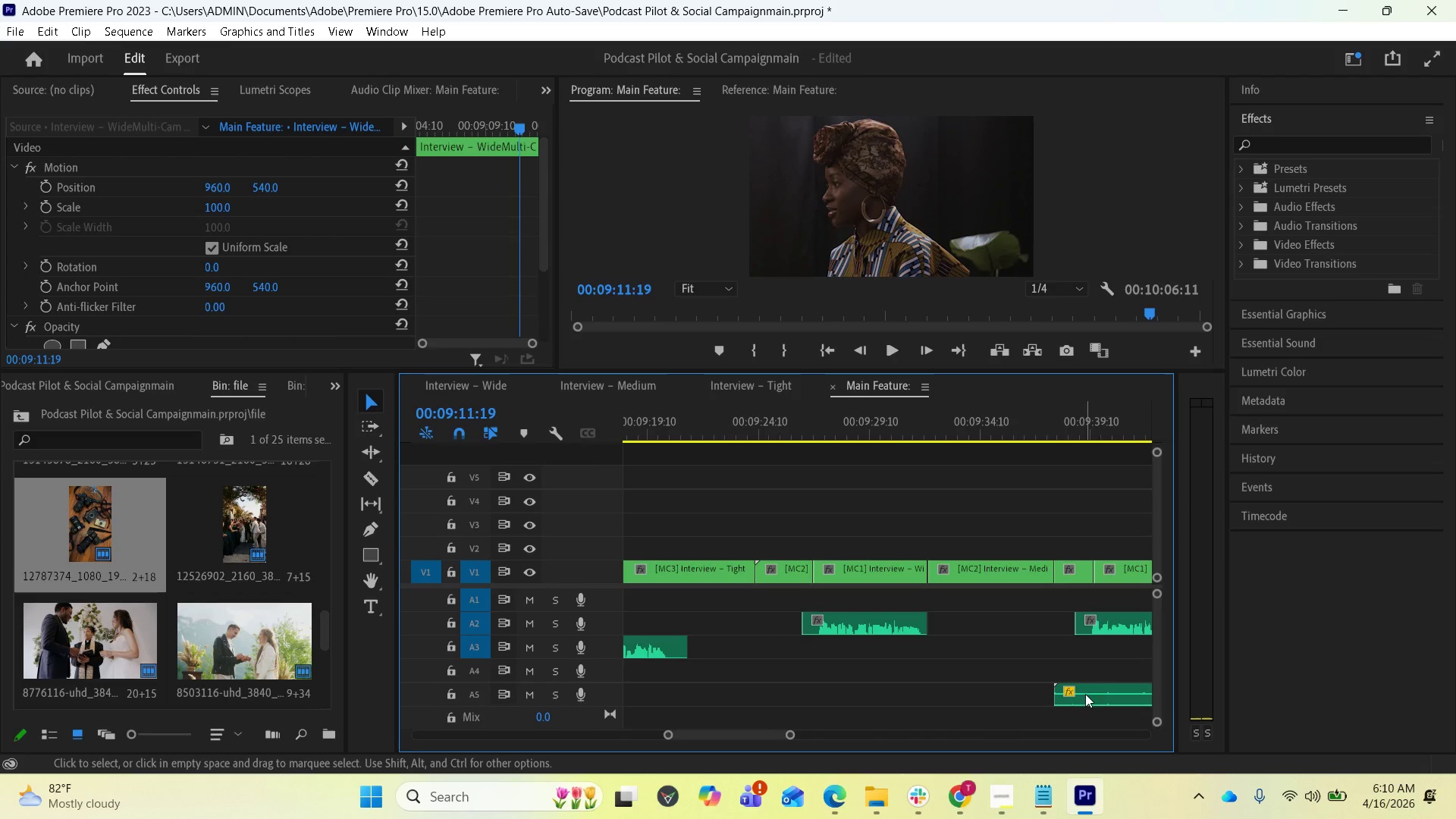 
left_click_drag(start_coordinate=[905, 695], to_coordinate=[800, 687])
 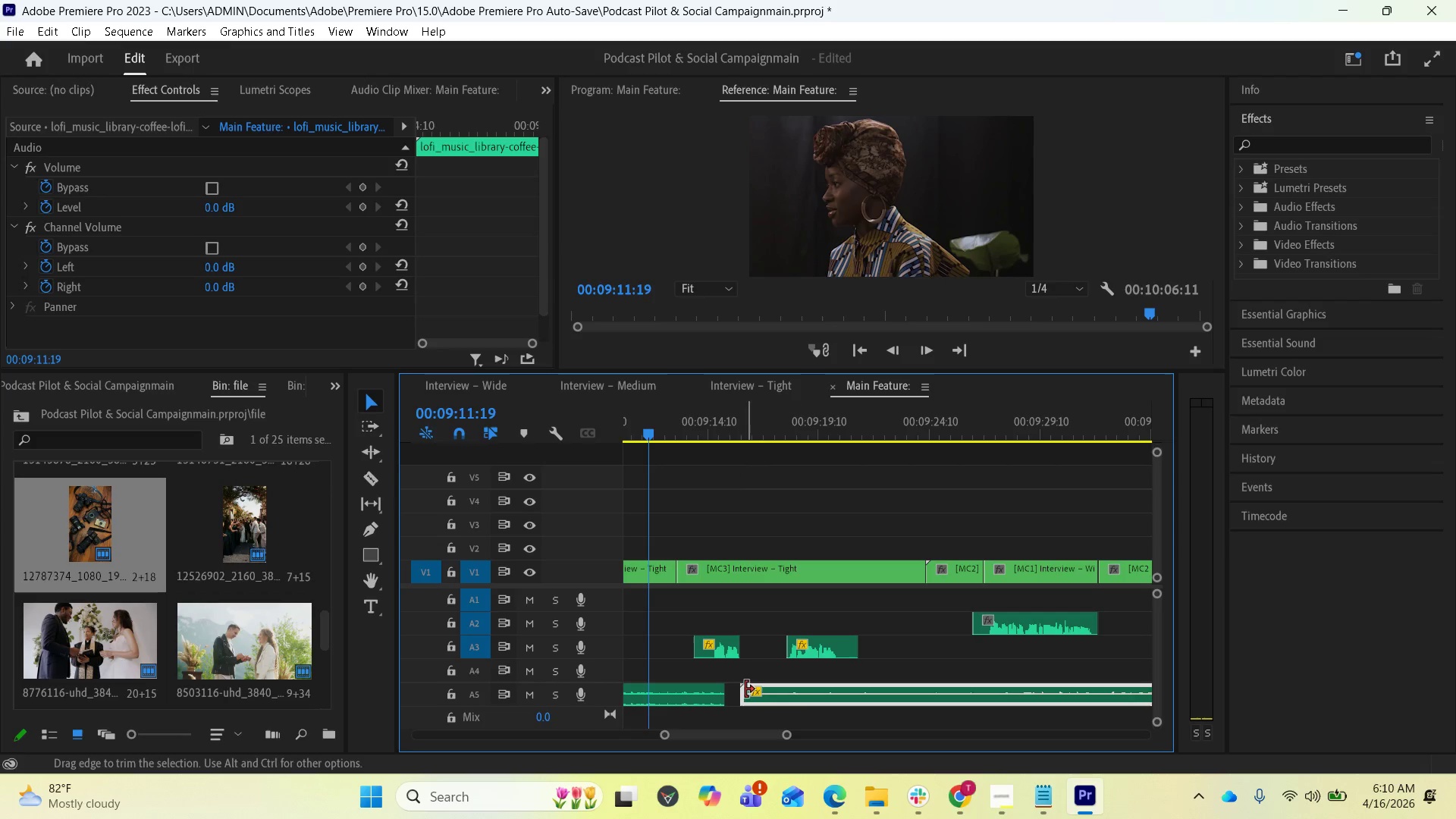 
scroll: coordinate [855, 691], scroll_direction: up, amount: 6.0
 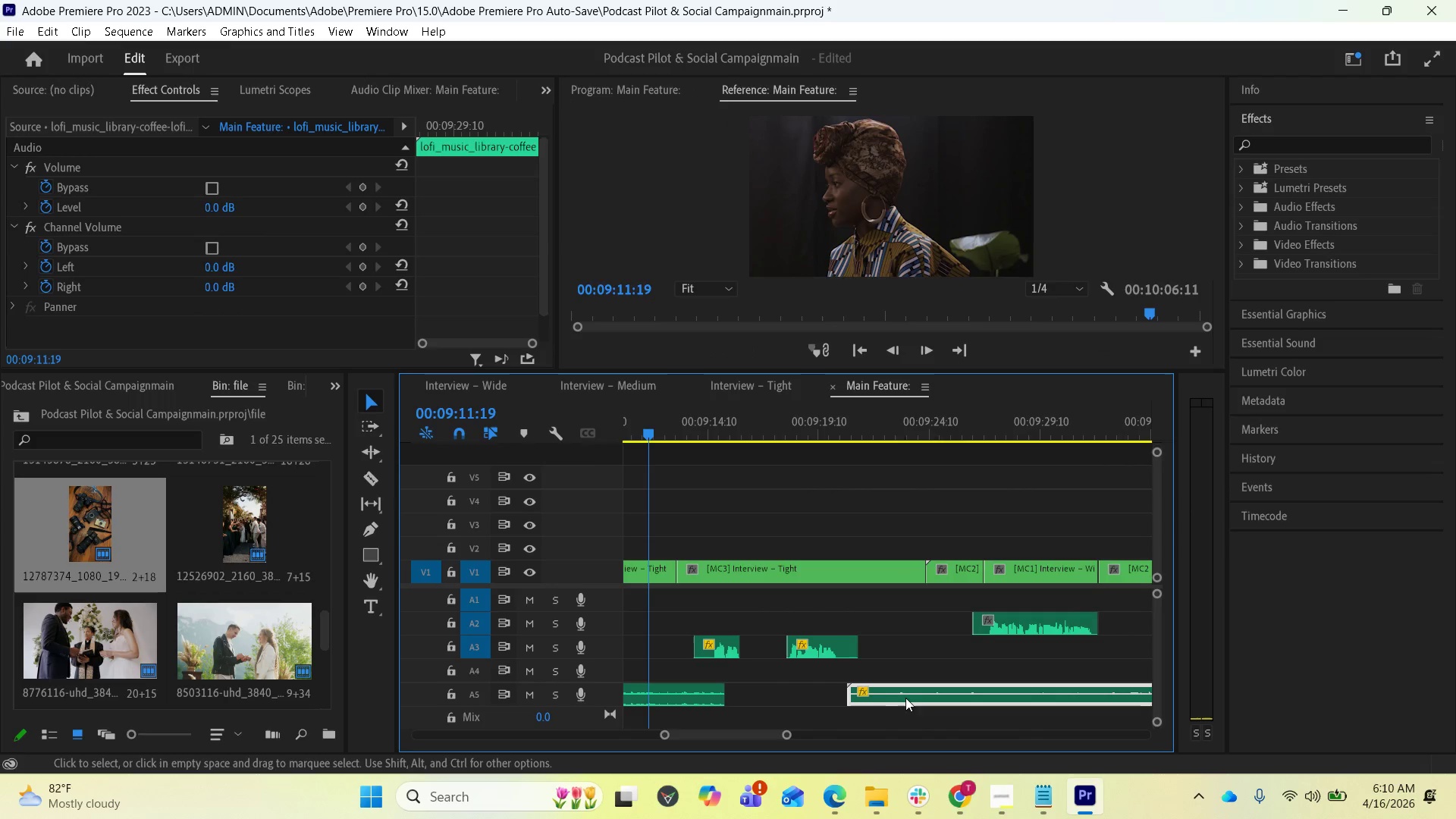 
left_click_drag(start_coordinate=[744, 689], to_coordinate=[919, 695])
 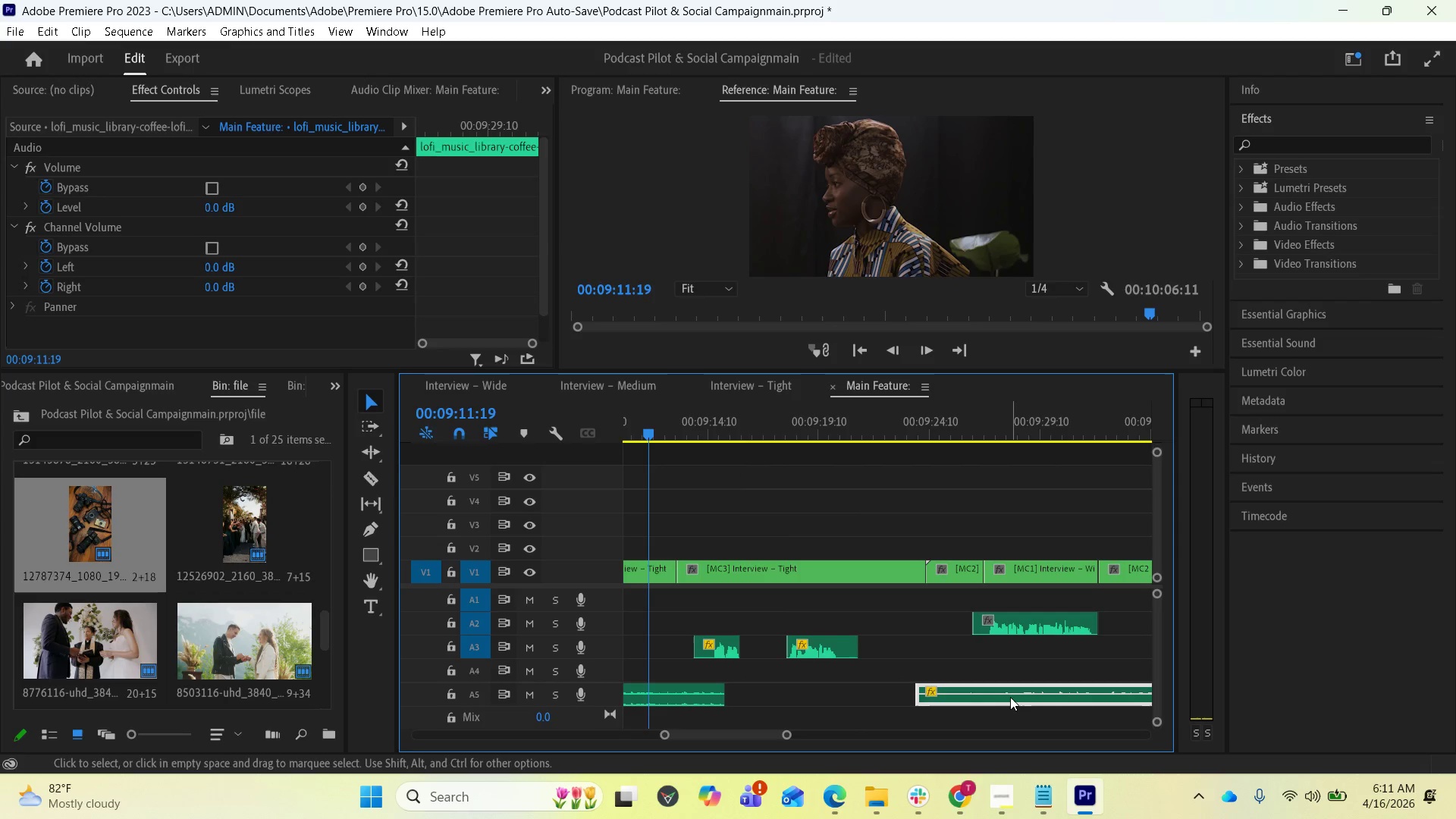 
left_click_drag(start_coordinate=[1011, 696], to_coordinate=[824, 692])
 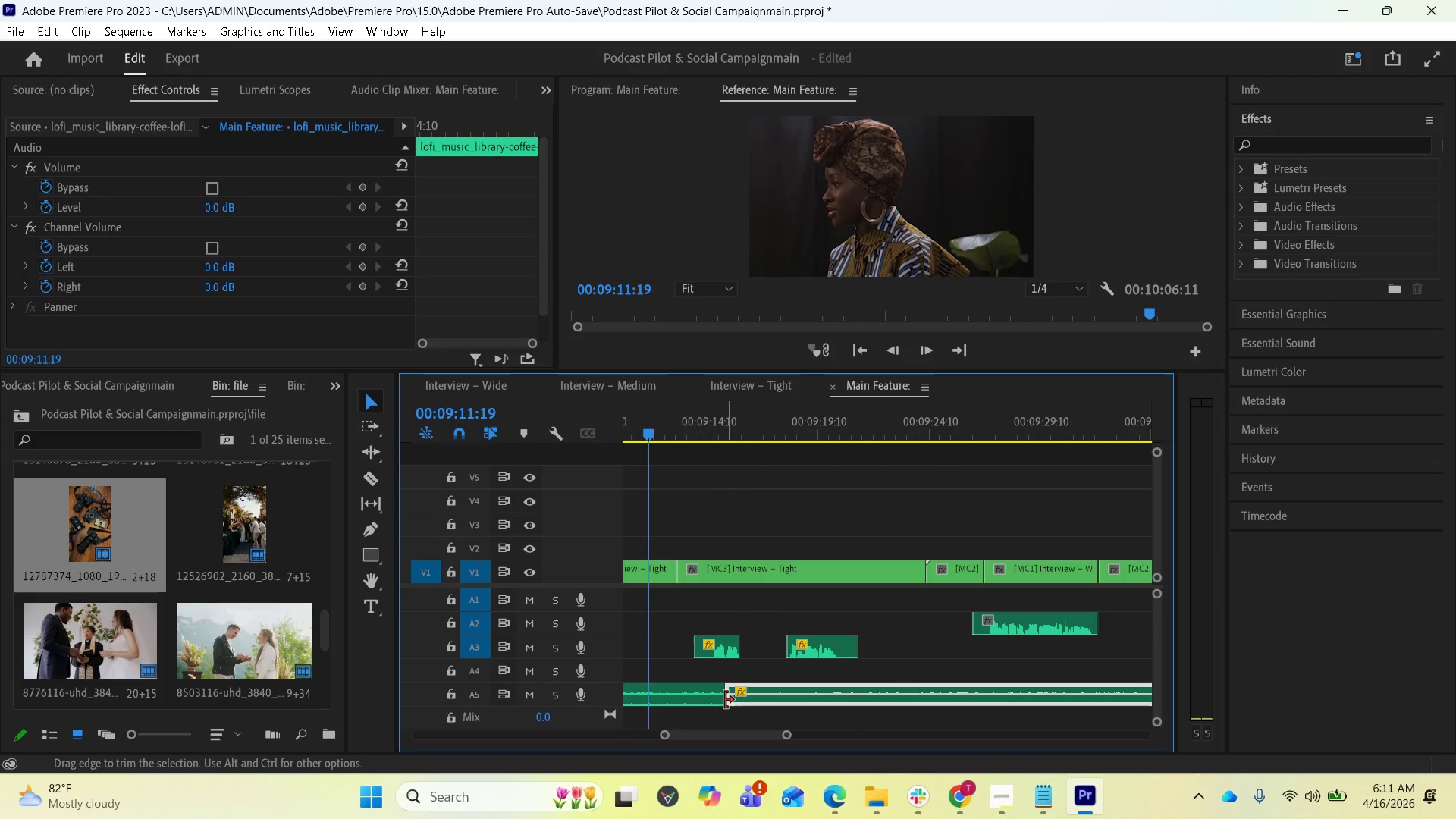 
left_click_drag(start_coordinate=[725, 692], to_coordinate=[780, 698])
 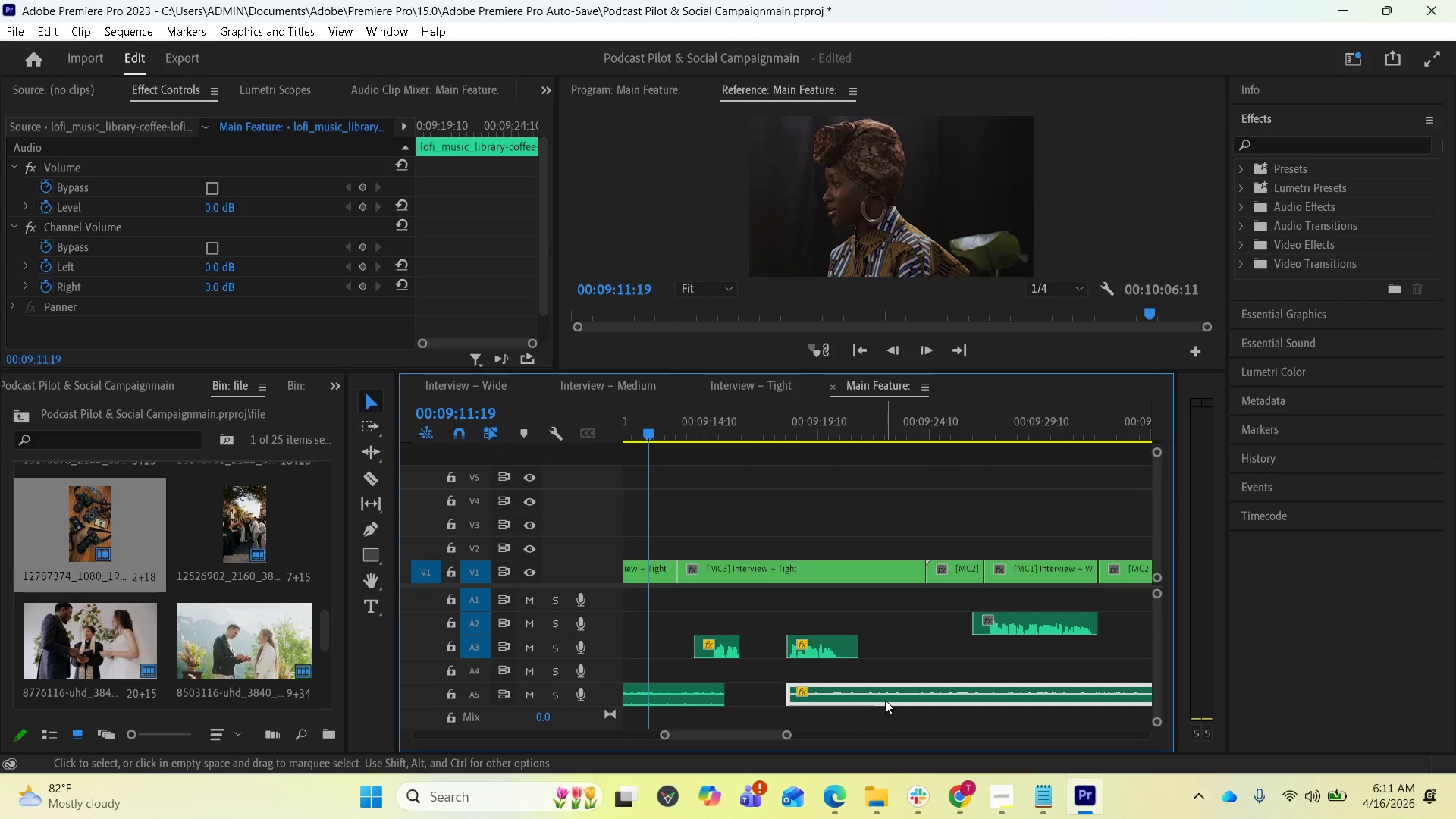 
left_click_drag(start_coordinate=[880, 695], to_coordinate=[822, 695])
 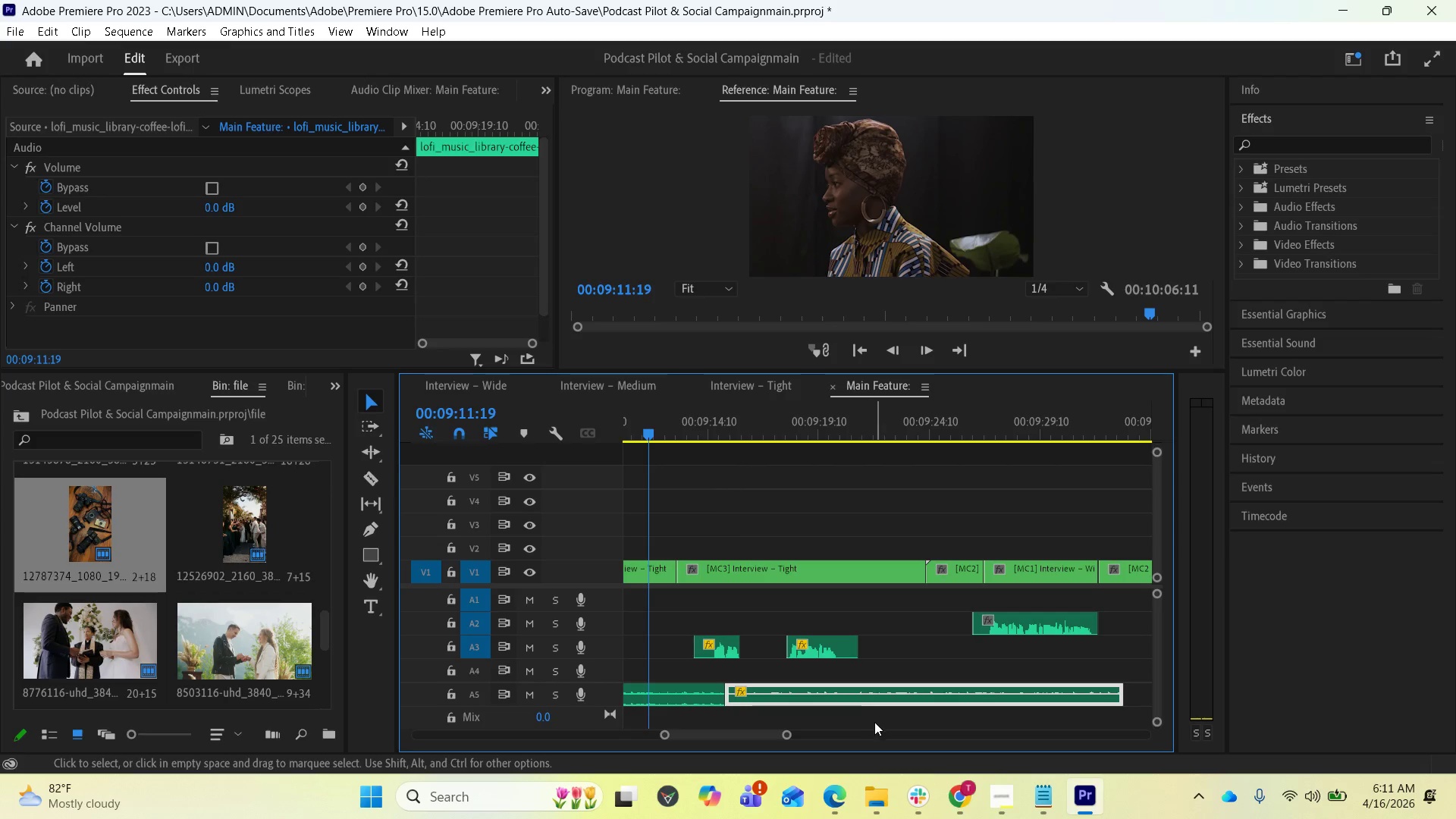 
key(Space)
 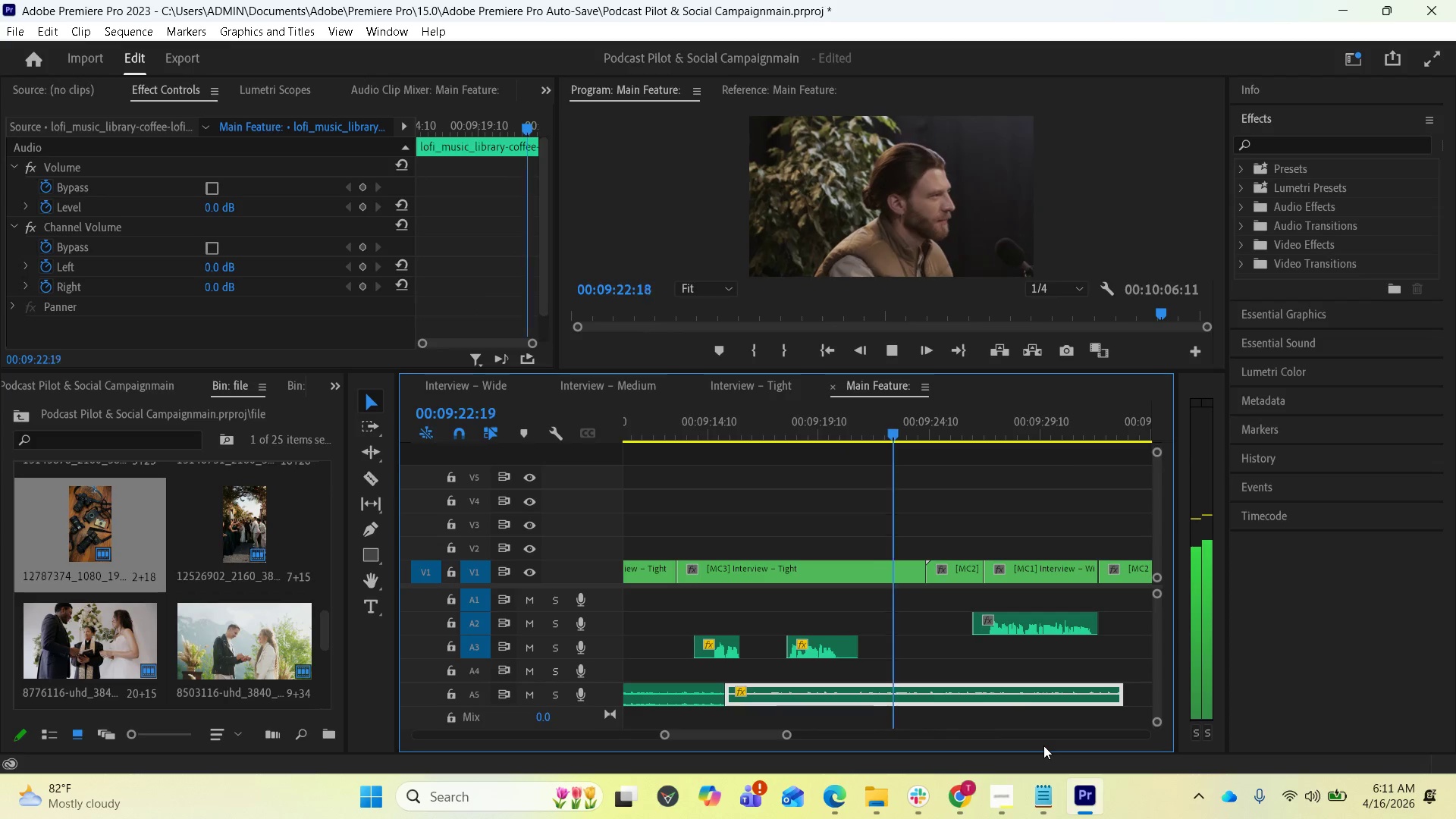 
wait(16.39)
 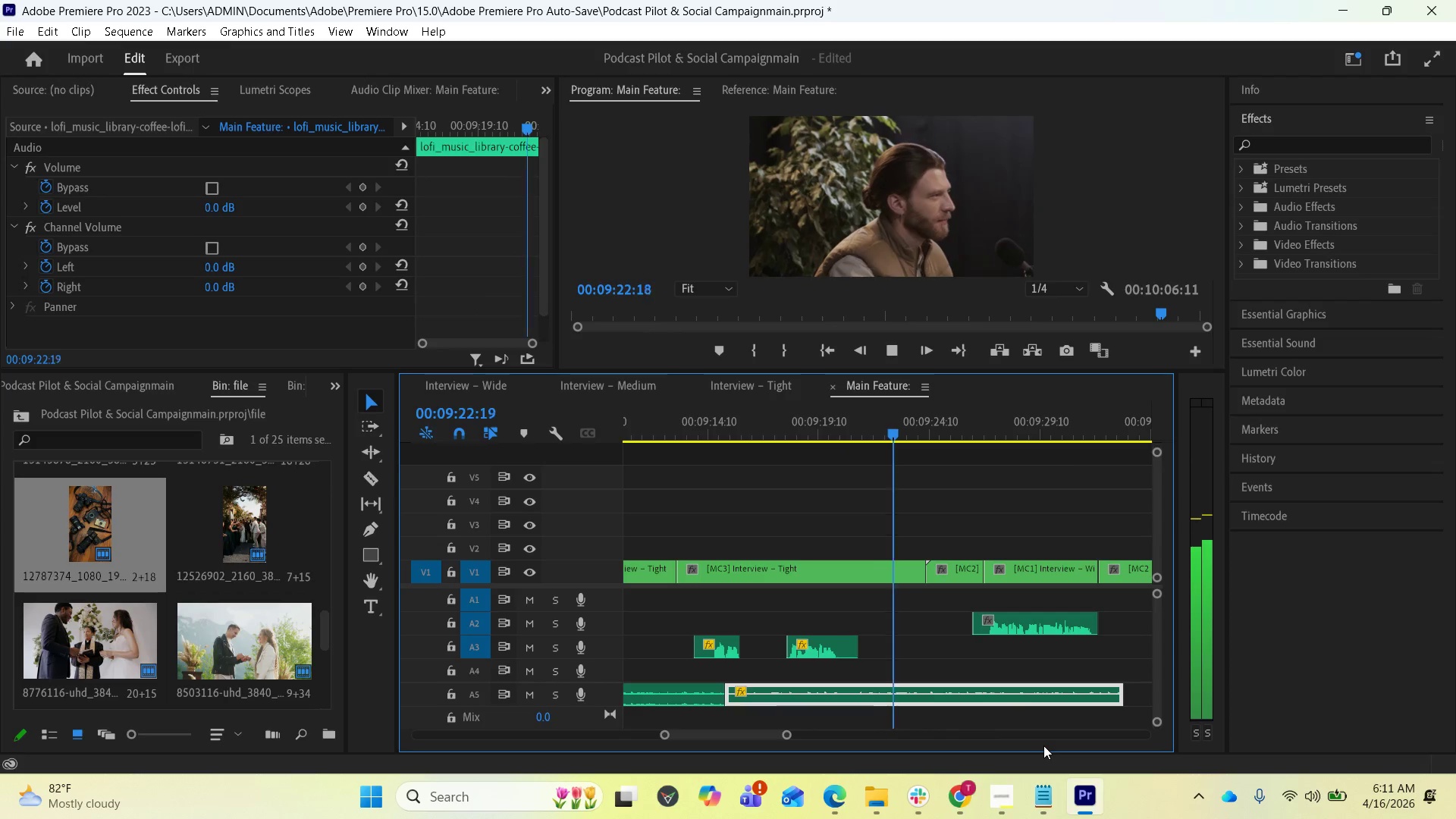 
key(Space)
 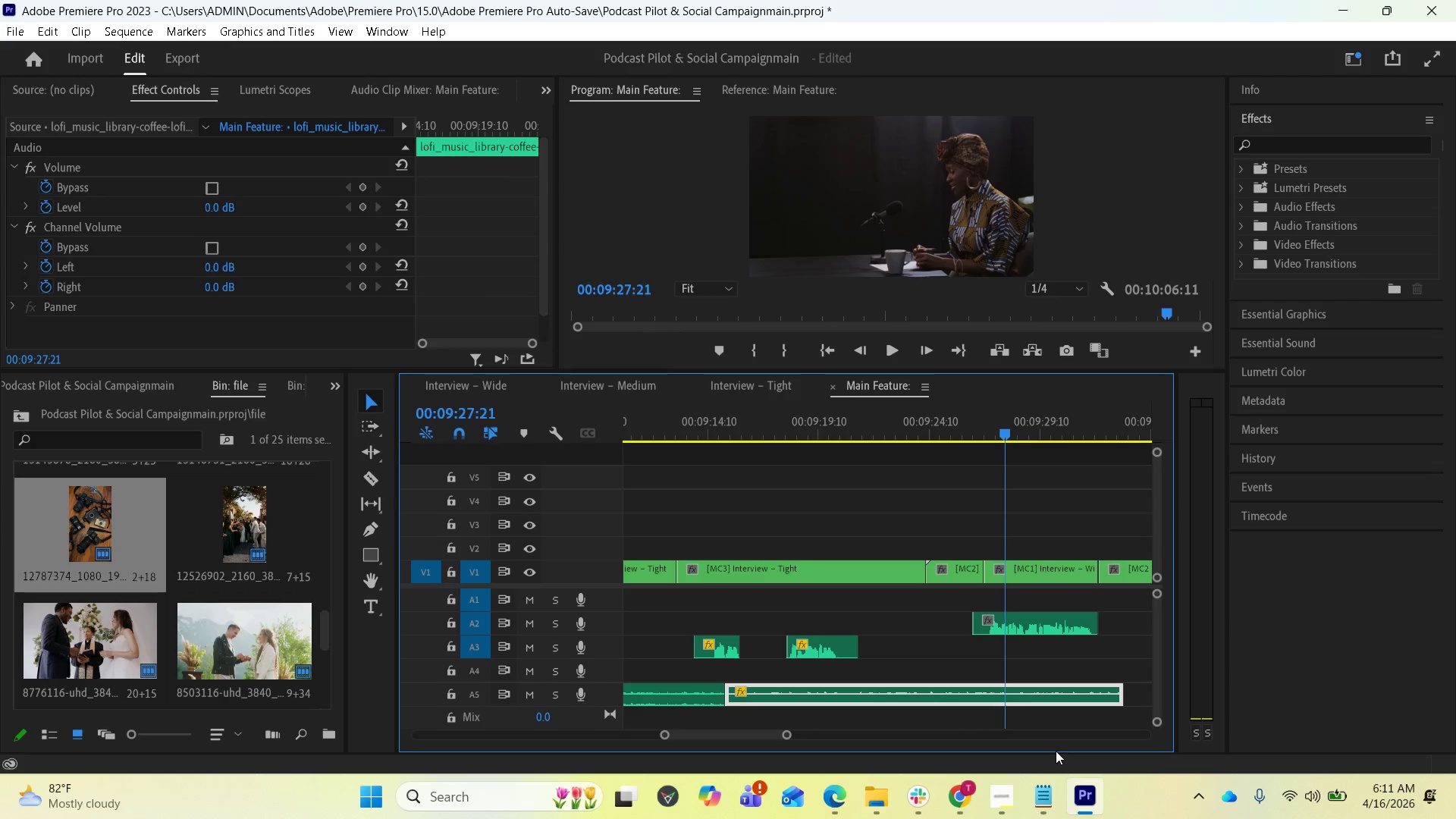 
scroll: coordinate [954, 630], scroll_direction: down, amount: 22.0
 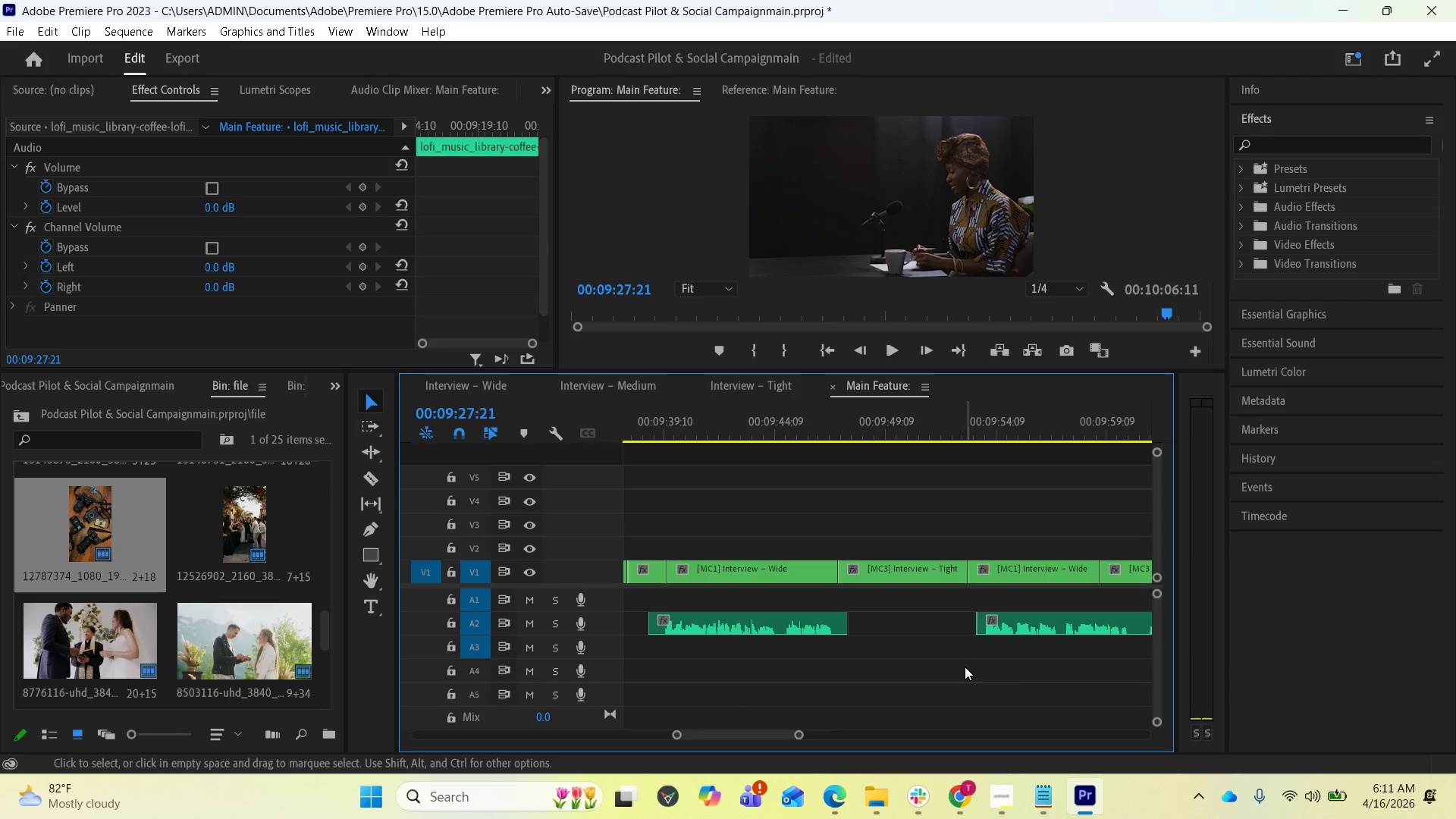 
key(Minus)
 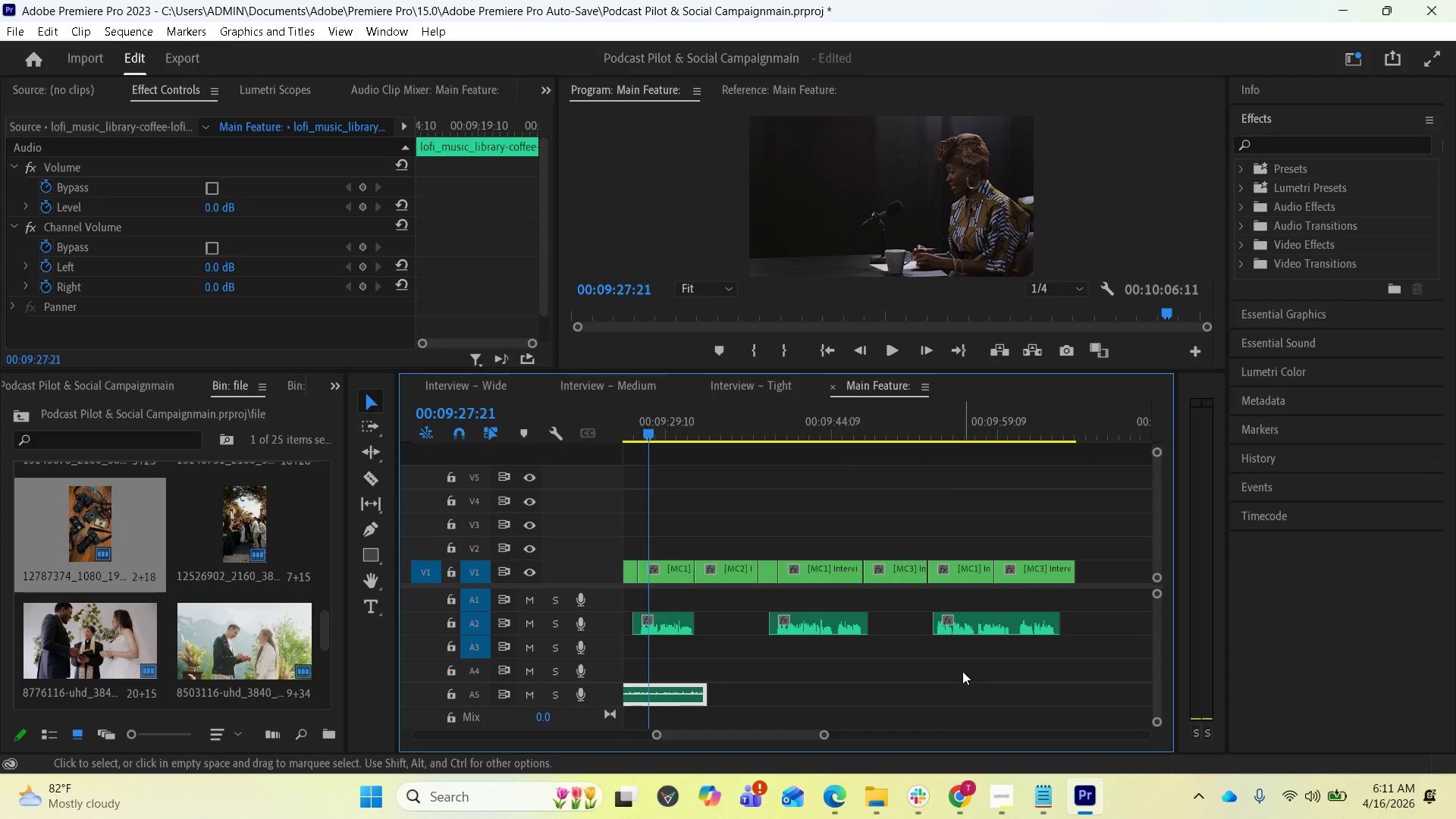 
key(Minus)
 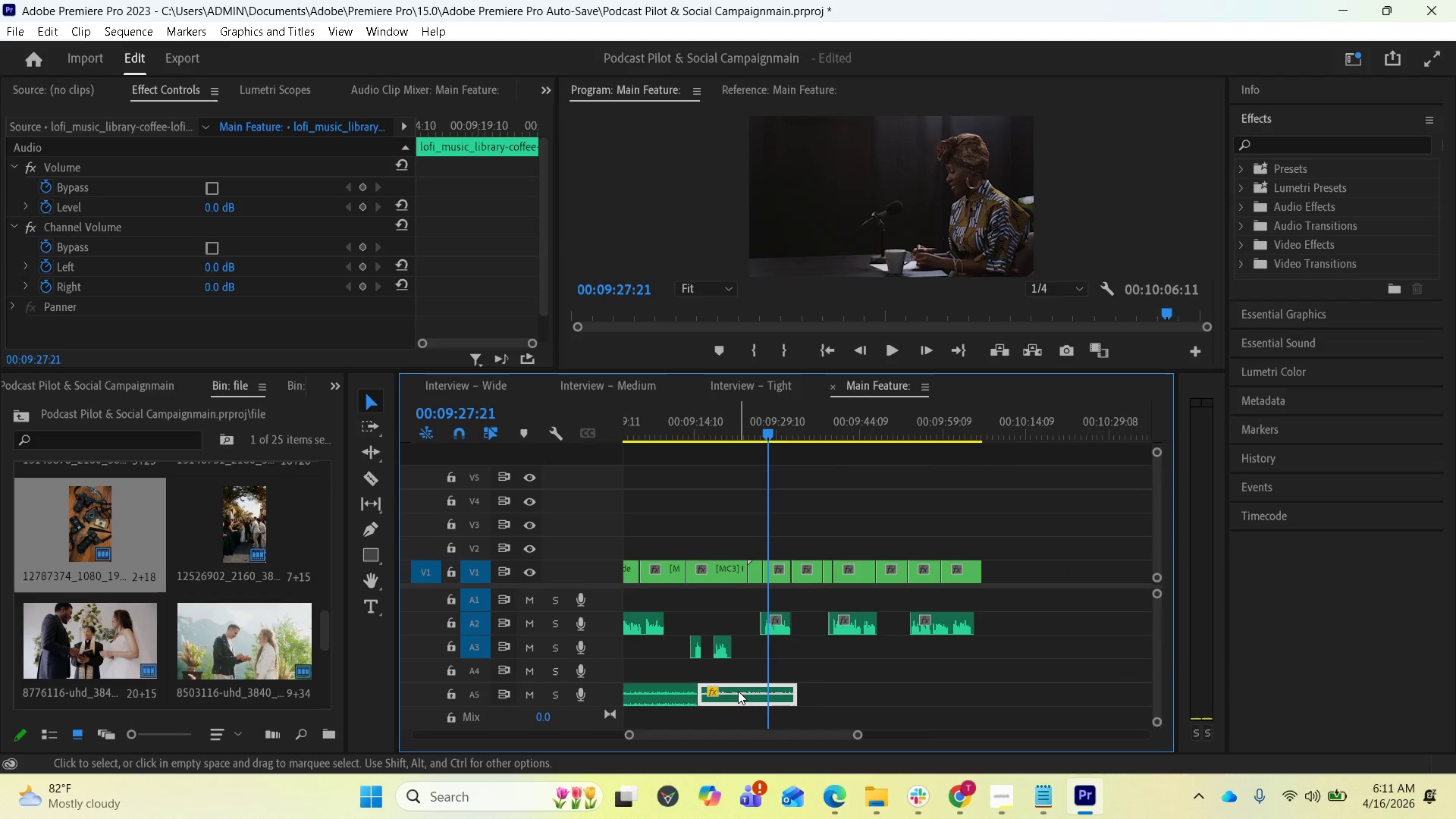 
scroll: coordinate [851, 644], scroll_direction: up, amount: 42.0
 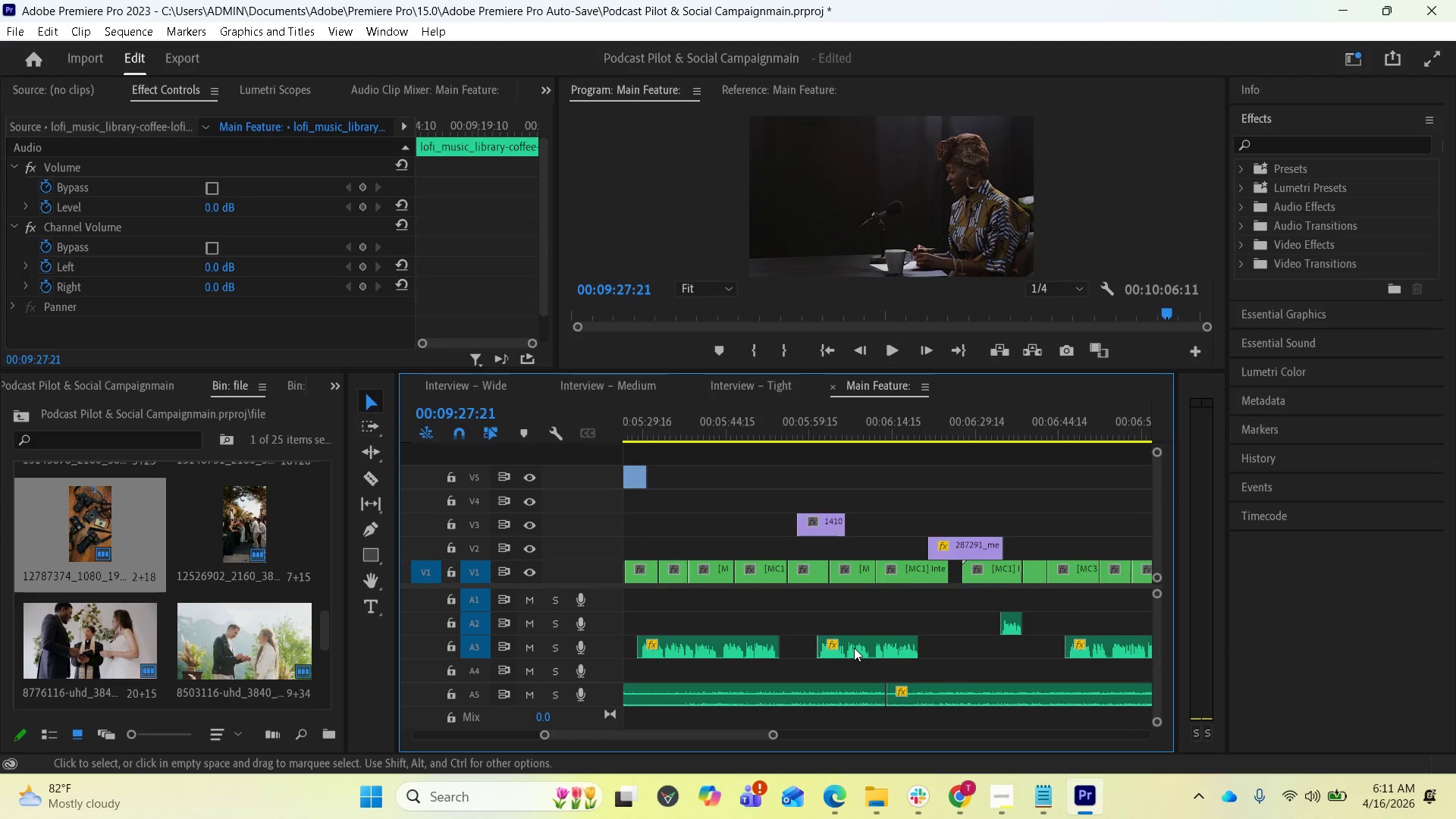 
scroll: coordinate [906, 657], scroll_direction: down, amount: 39.0
 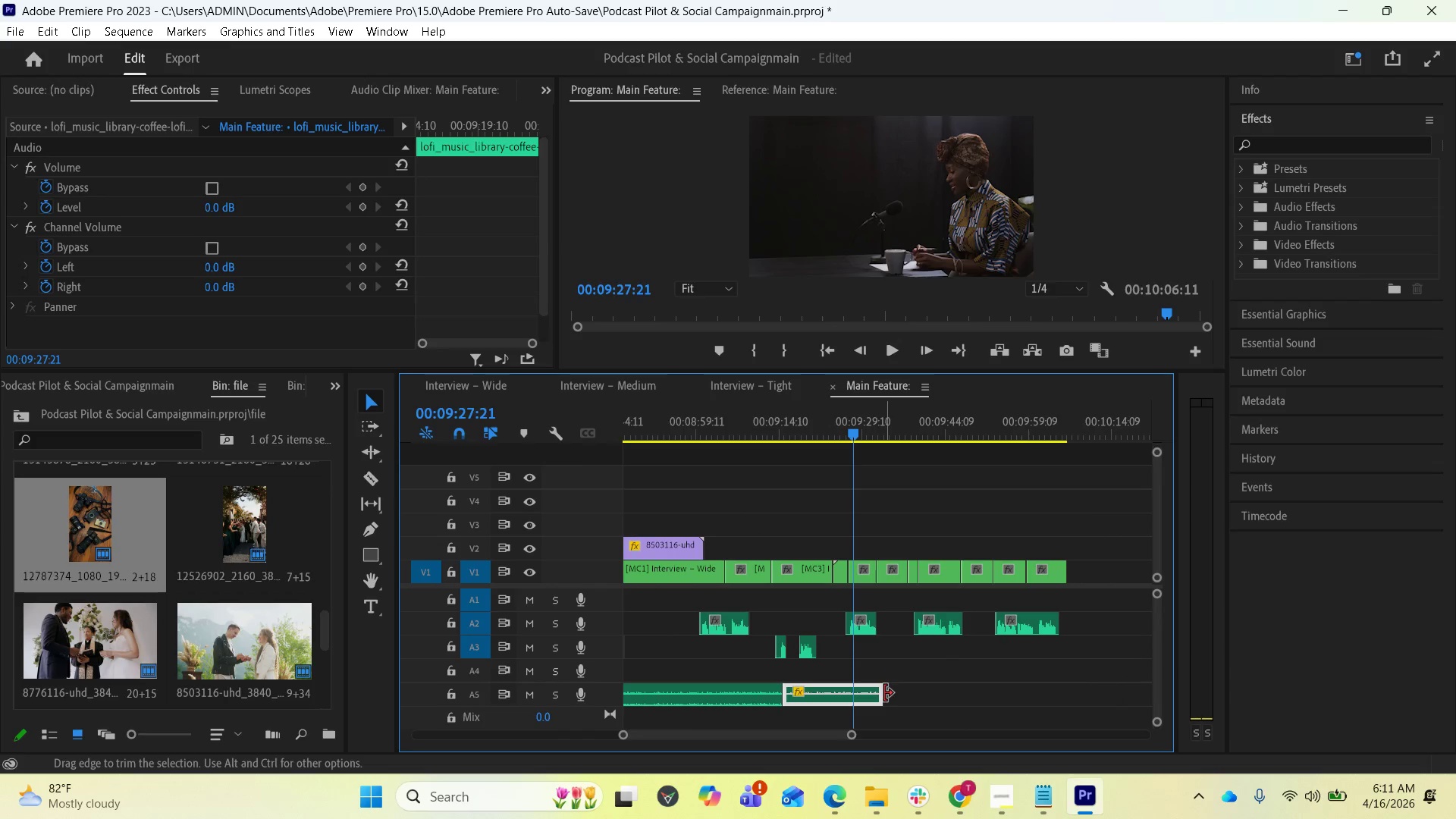 
left_click_drag(start_coordinate=[881, 693], to_coordinate=[1060, 701])
 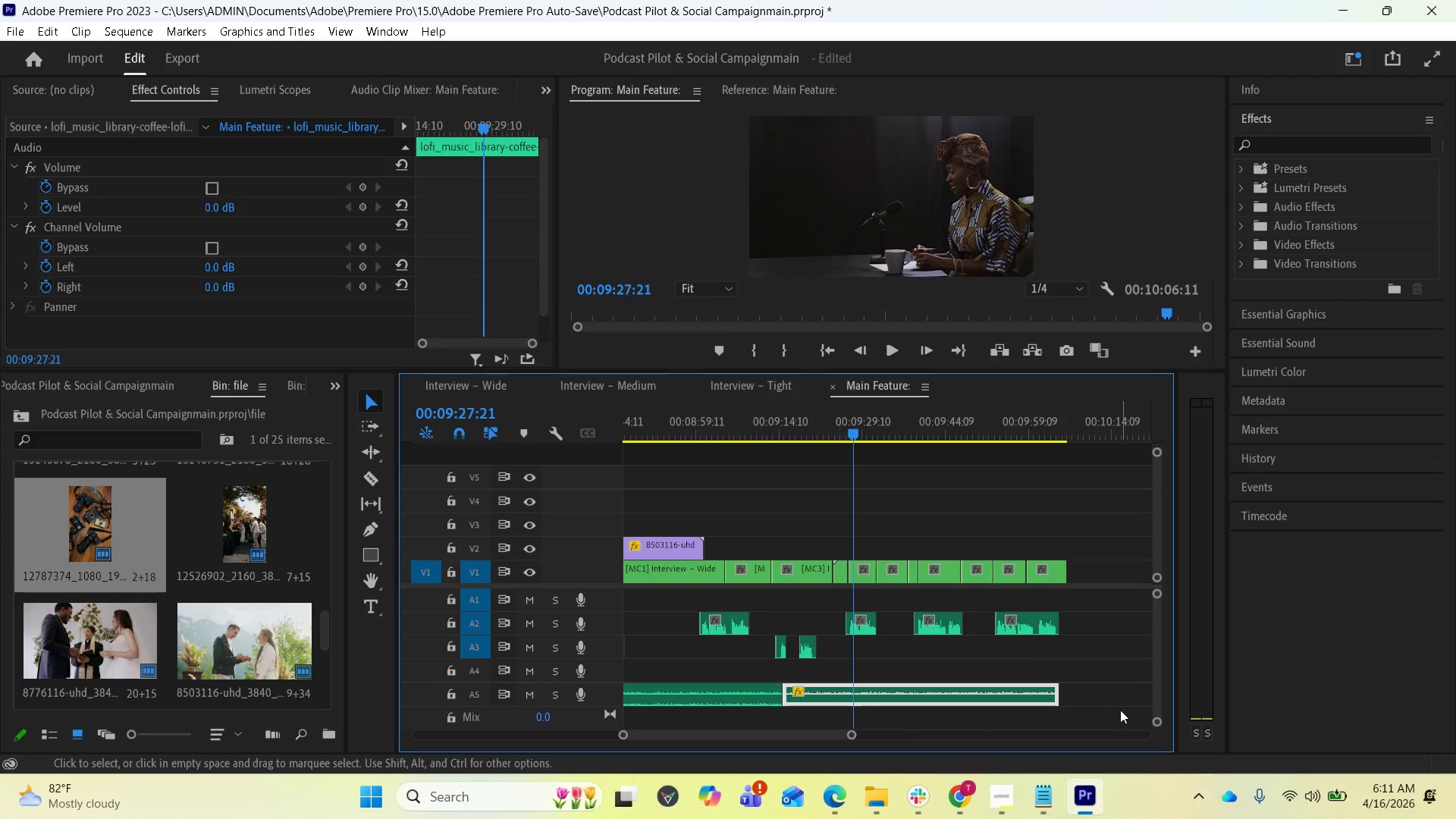 
key(Space)
 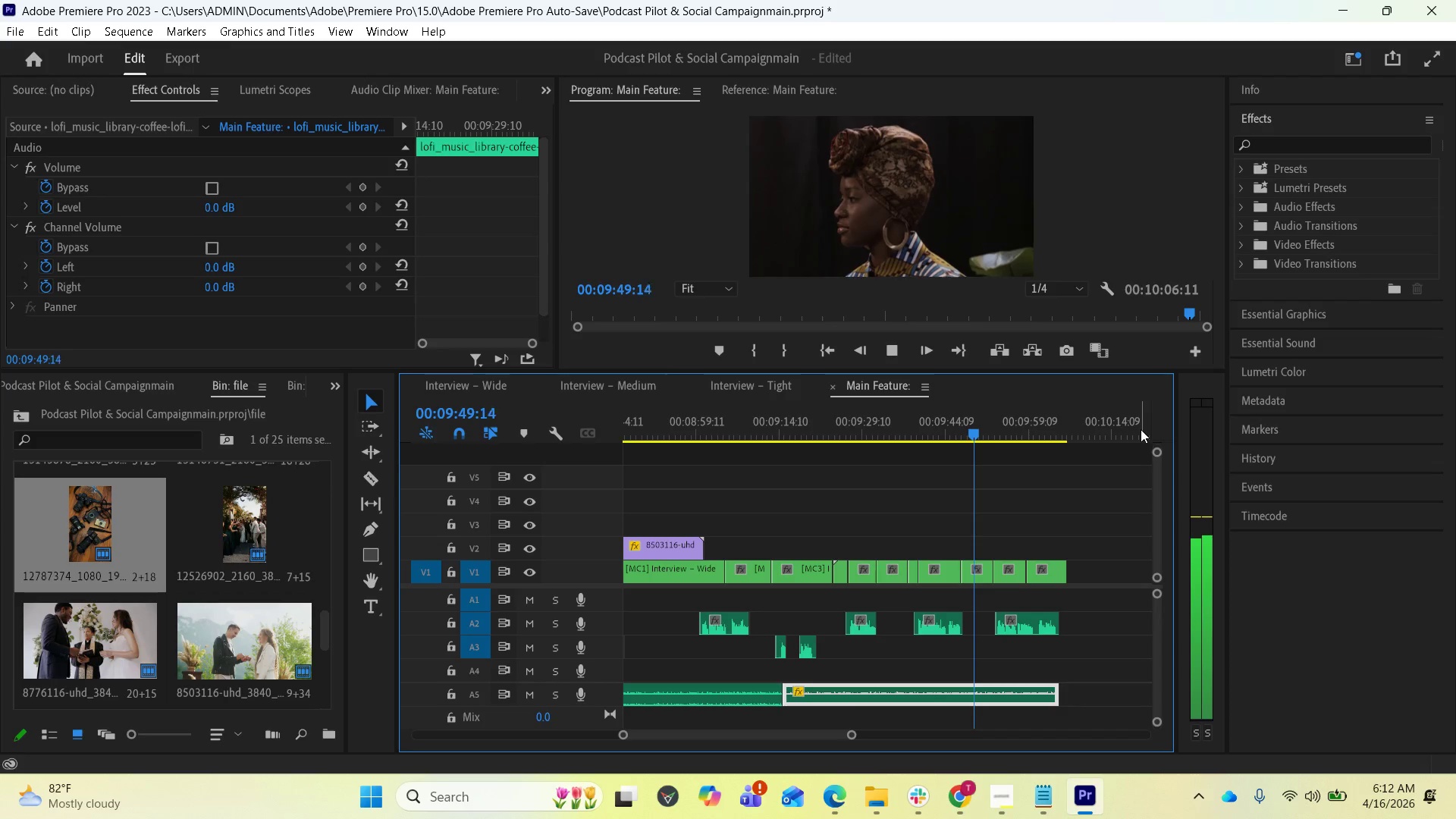 
wait(27.05)
 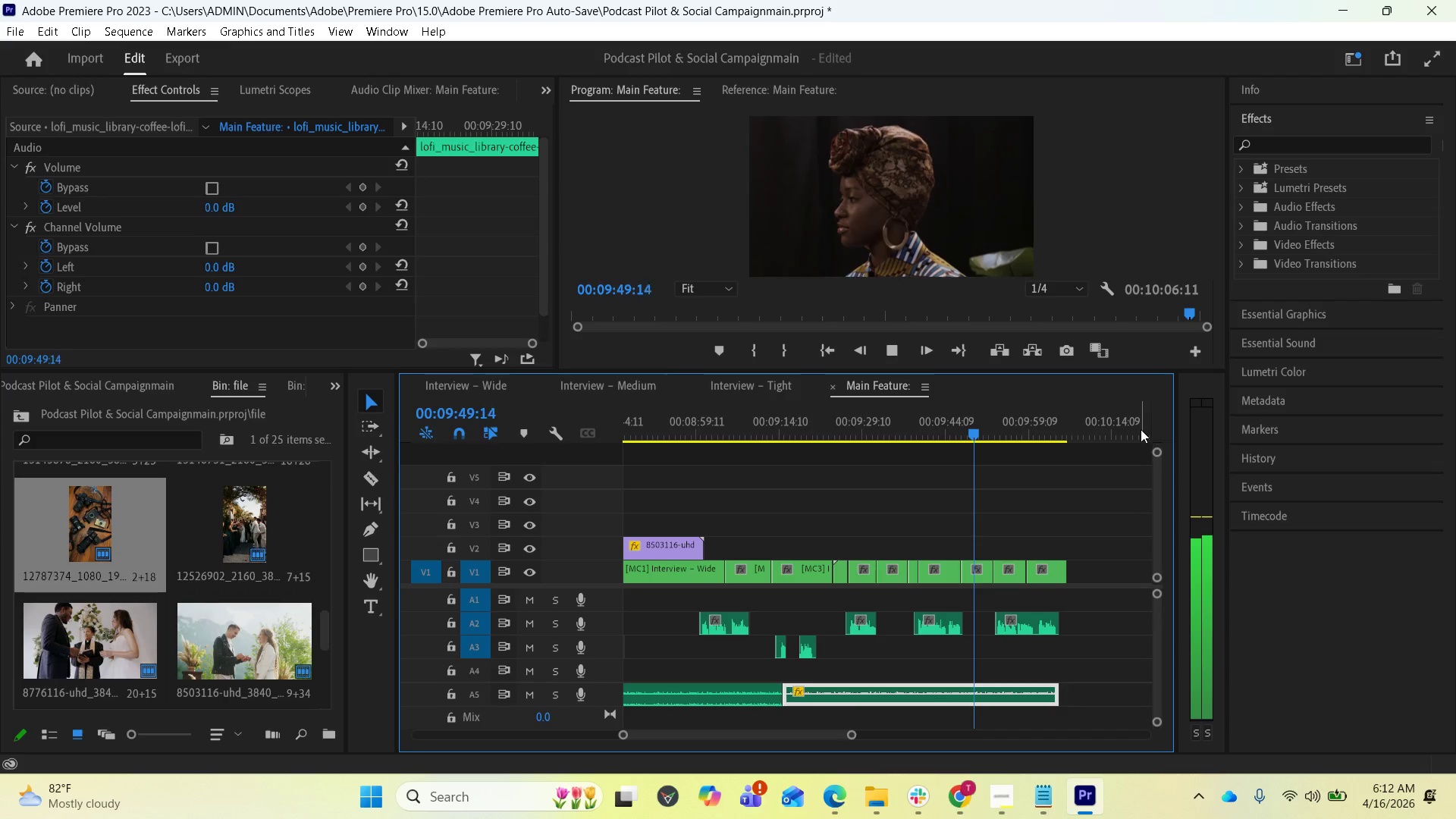 
key(Space)
 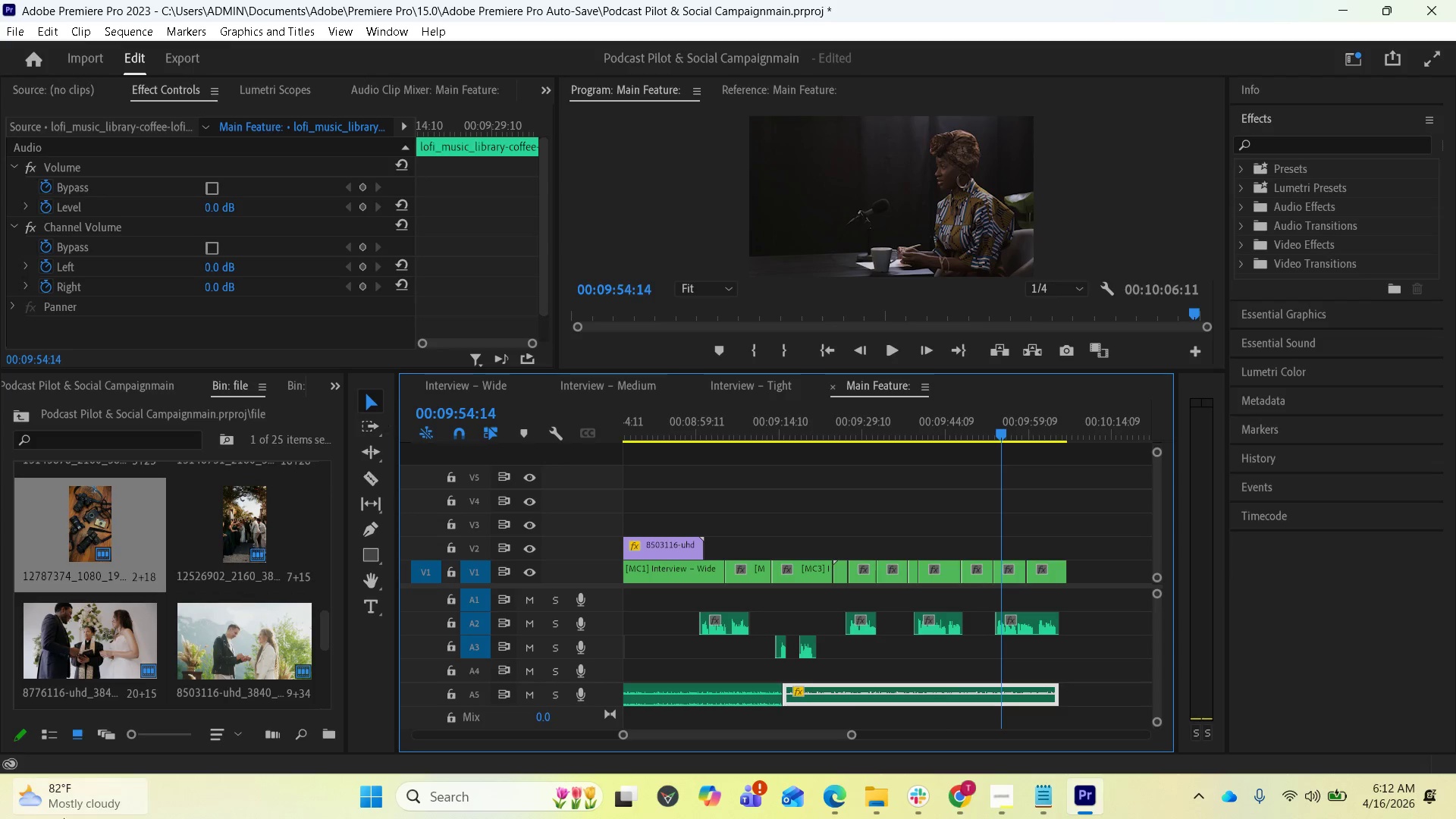 
scroll: coordinate [153, 604], scroll_direction: down, amount: 3.0
 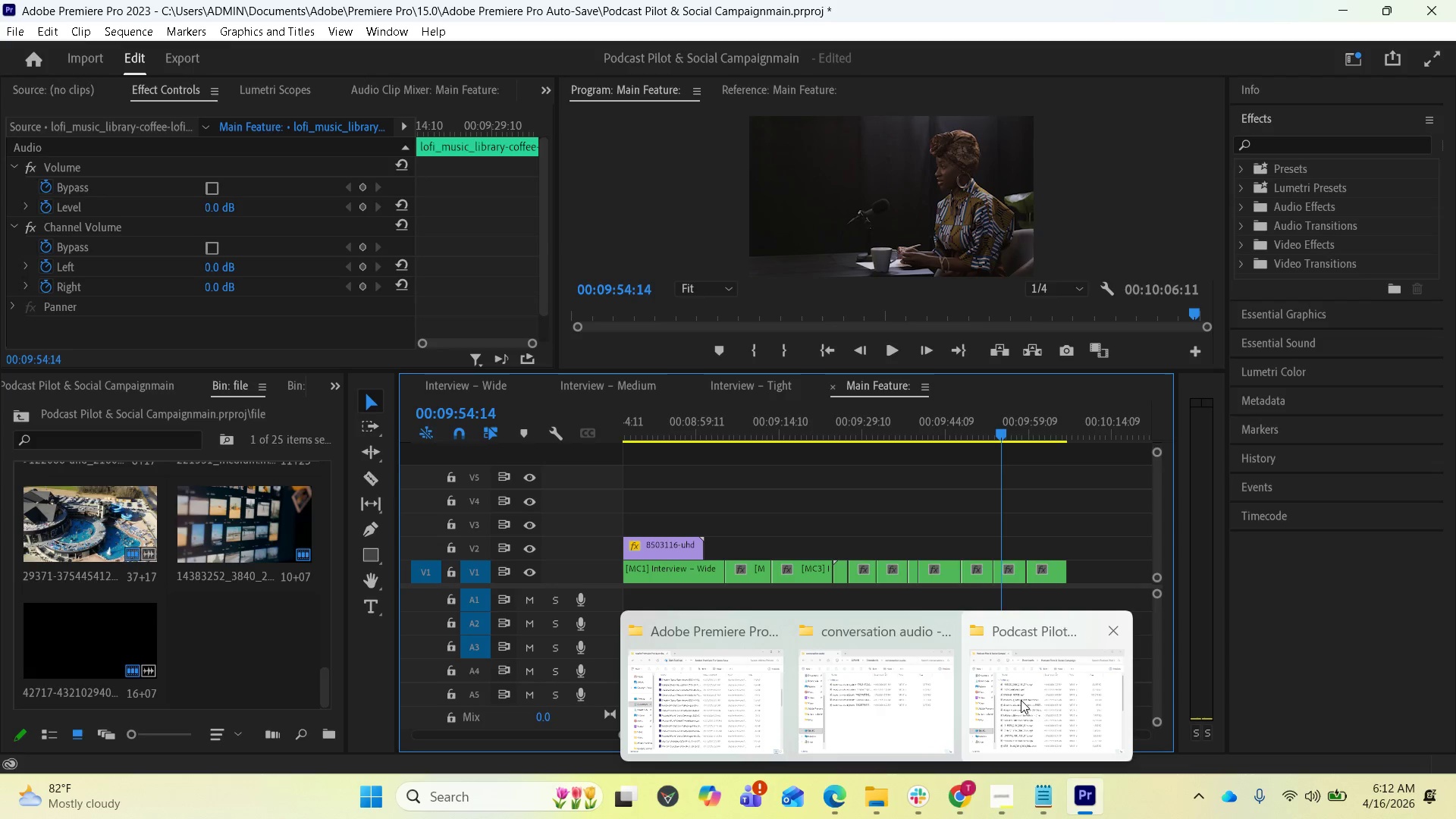 
wait(5.38)
 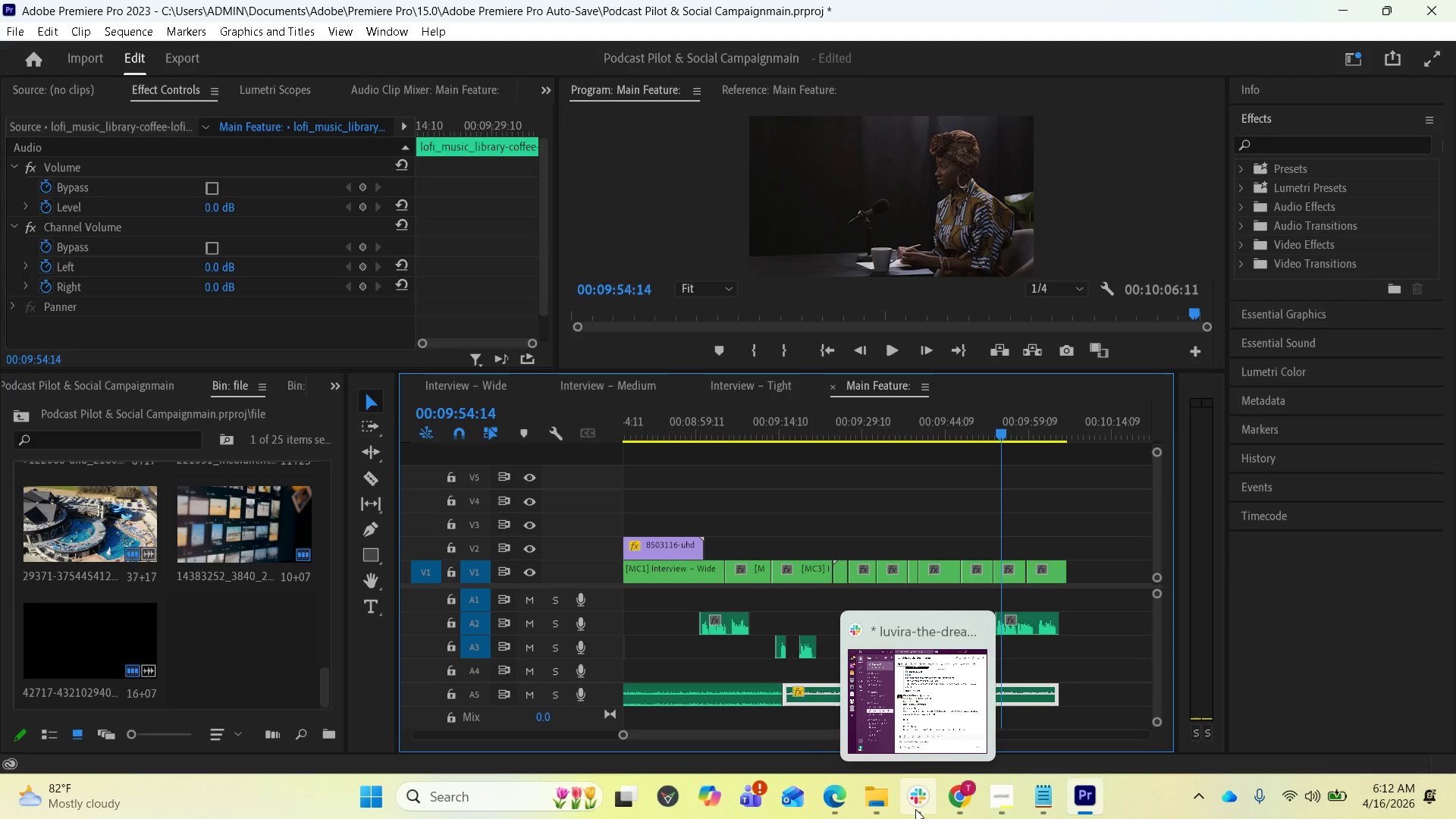 
left_click([1029, 709])
 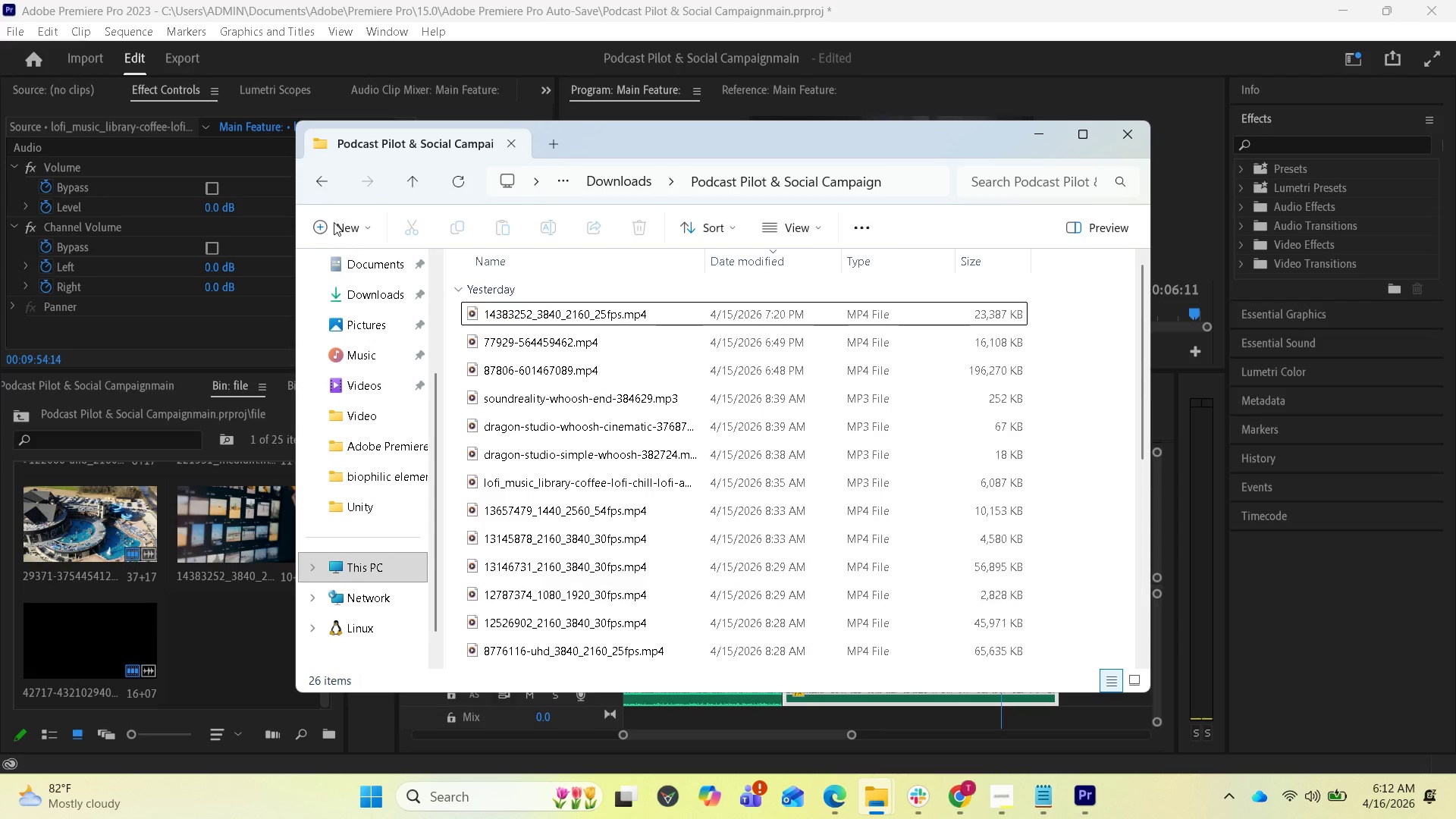 
left_click([327, 180])
 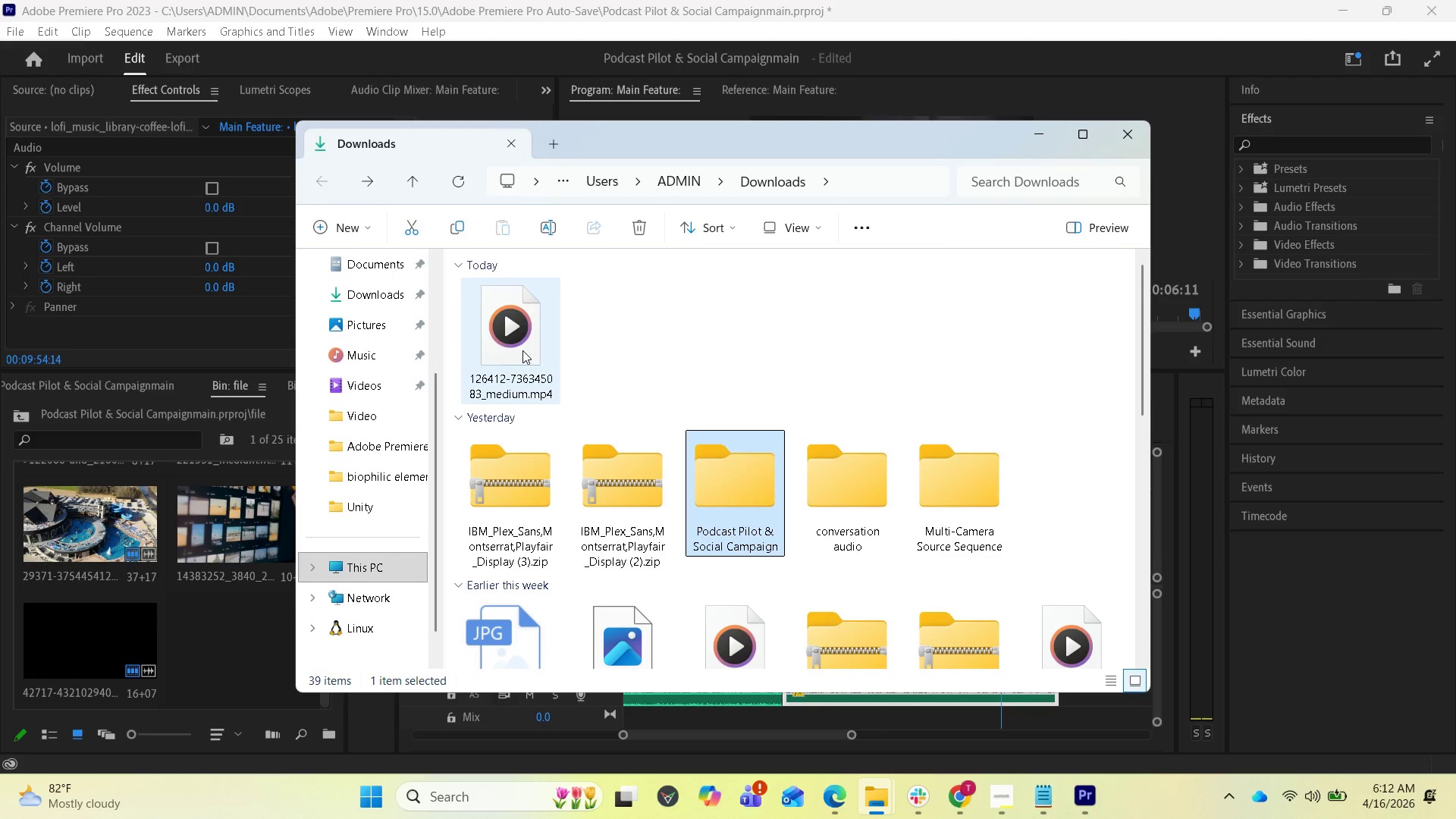 
left_click_drag(start_coordinate=[528, 350], to_coordinate=[716, 488])
 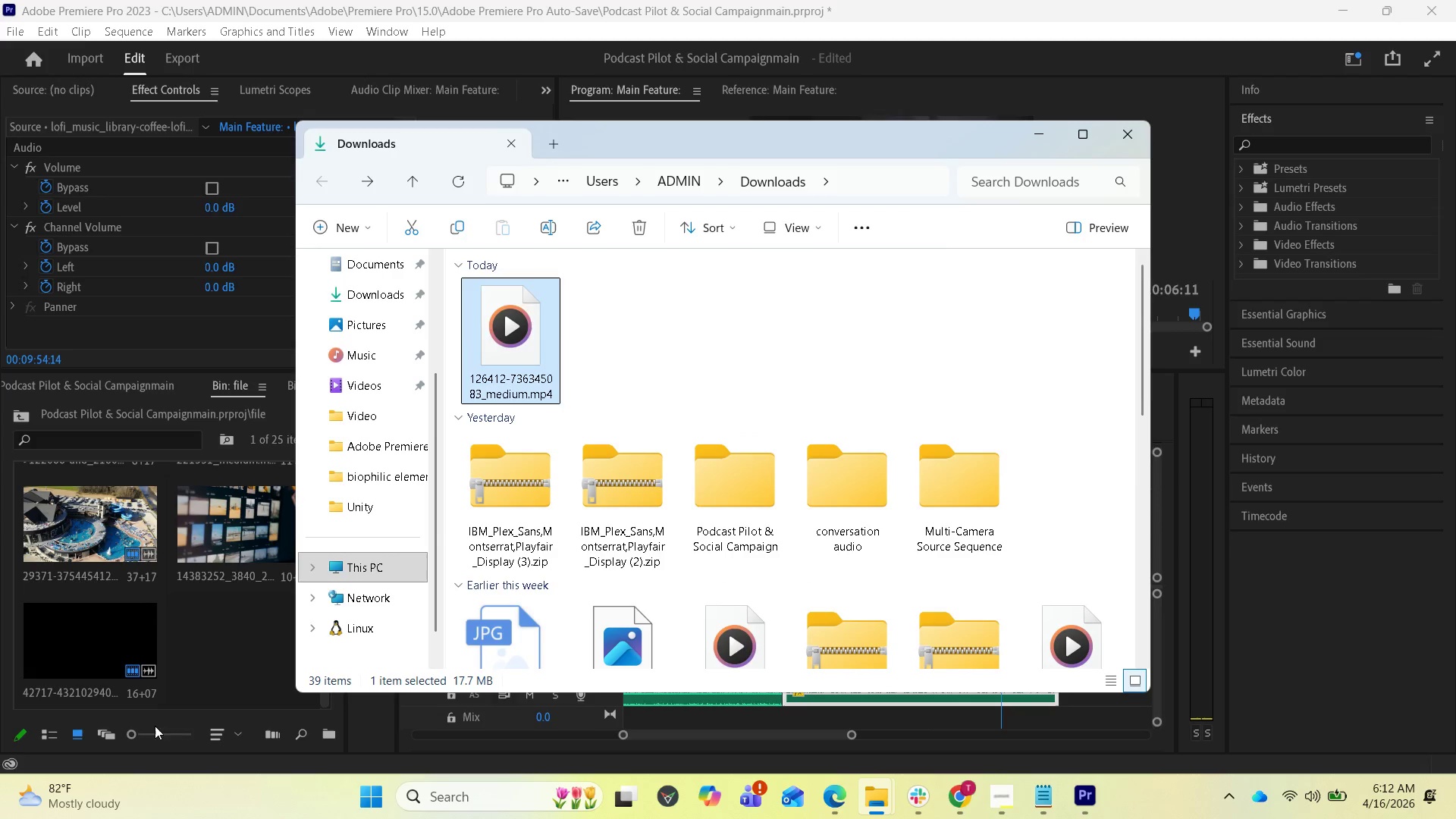 
left_click([200, 654])
 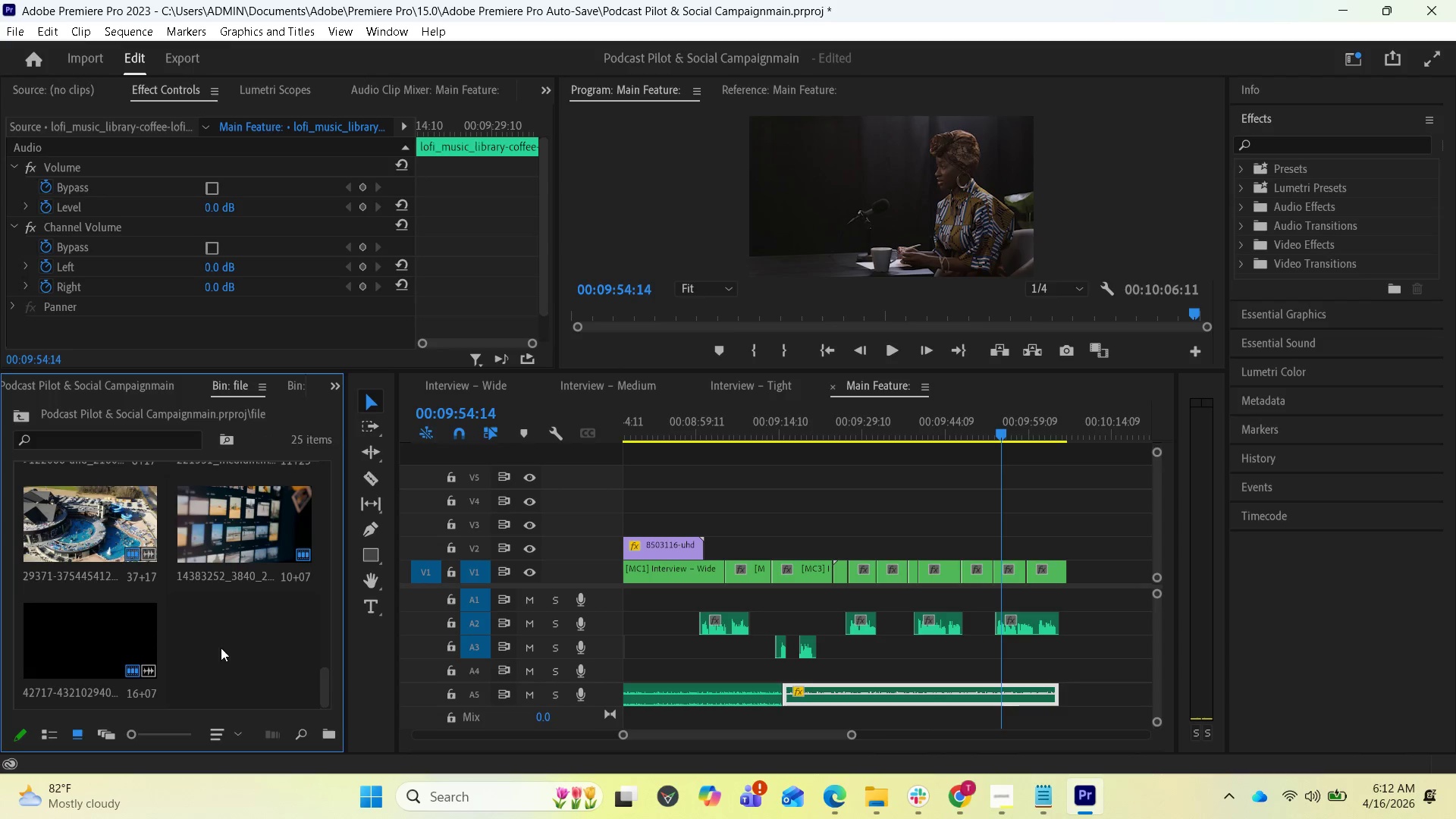 
key(Control+S)
 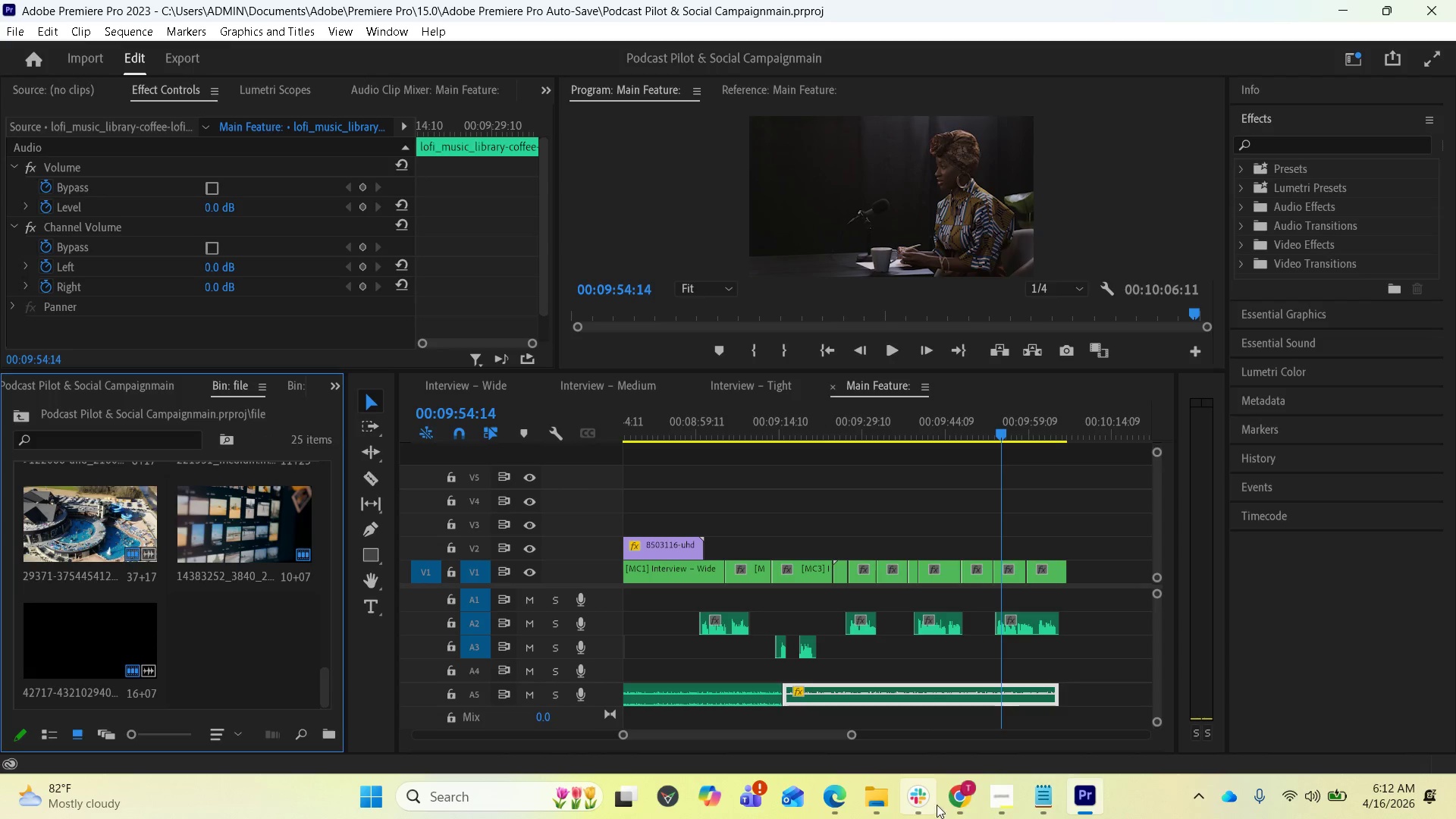 
wait(5.14)
 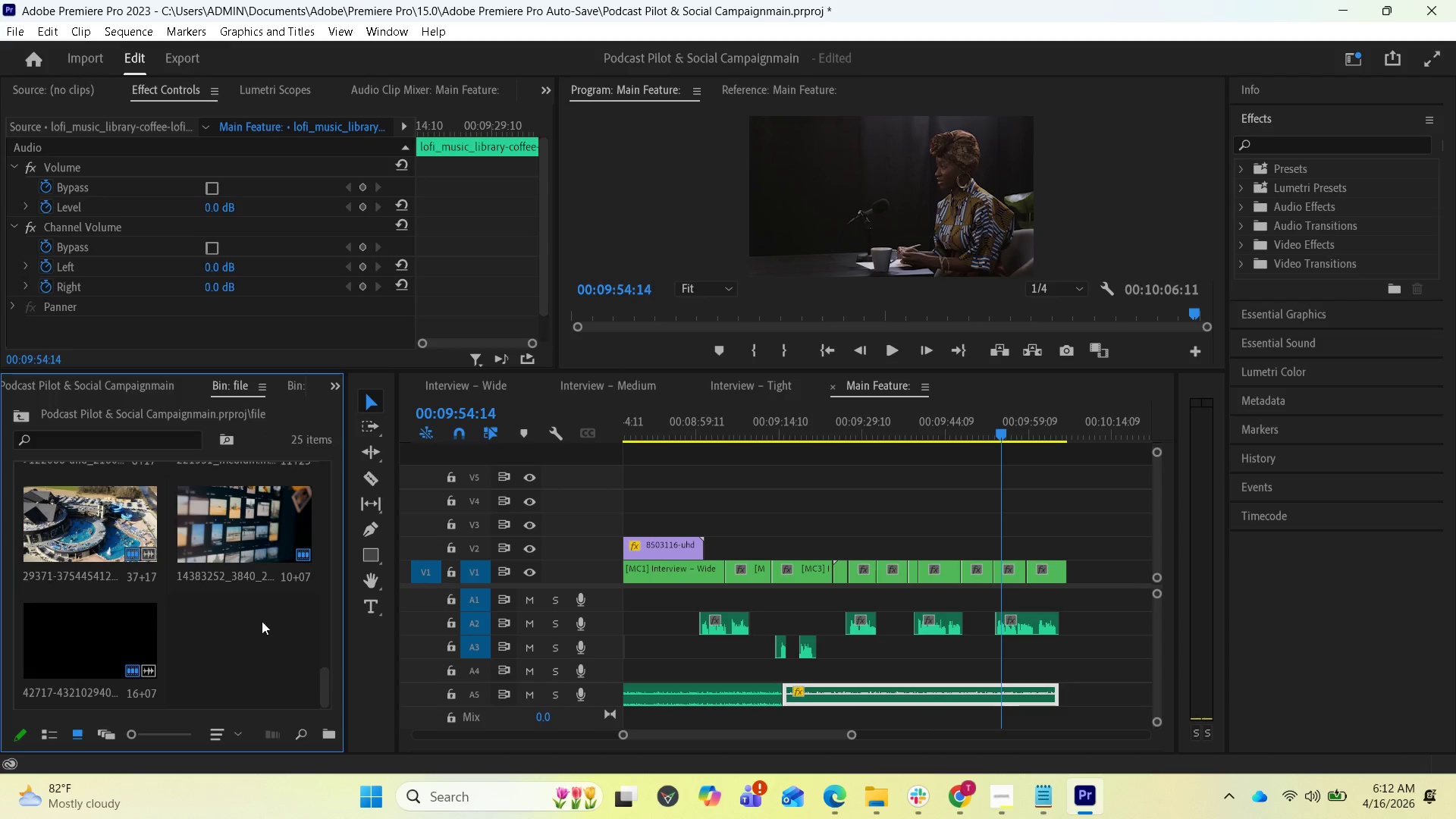 
left_click([999, 799])
 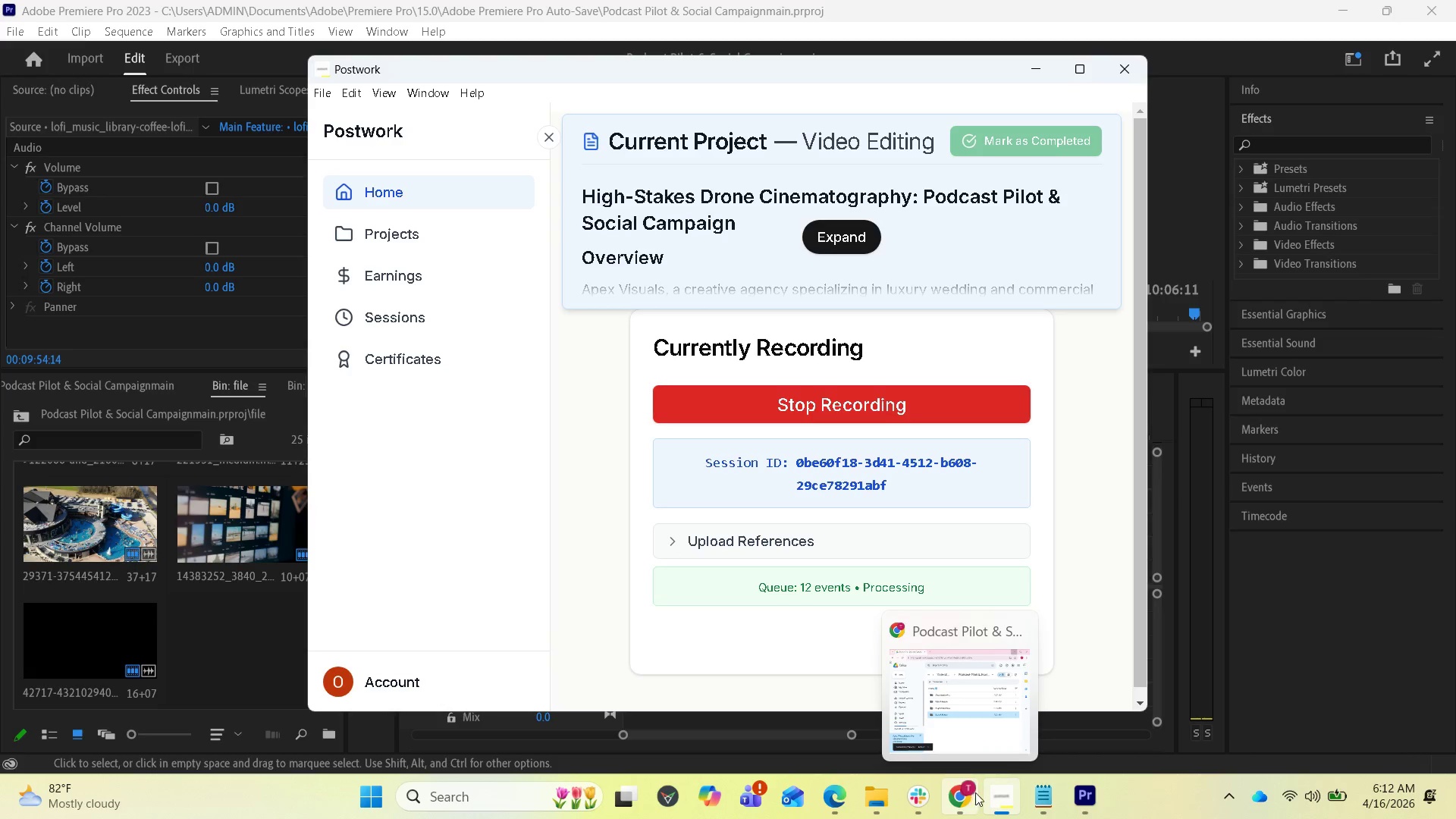 
wait(8.7)
 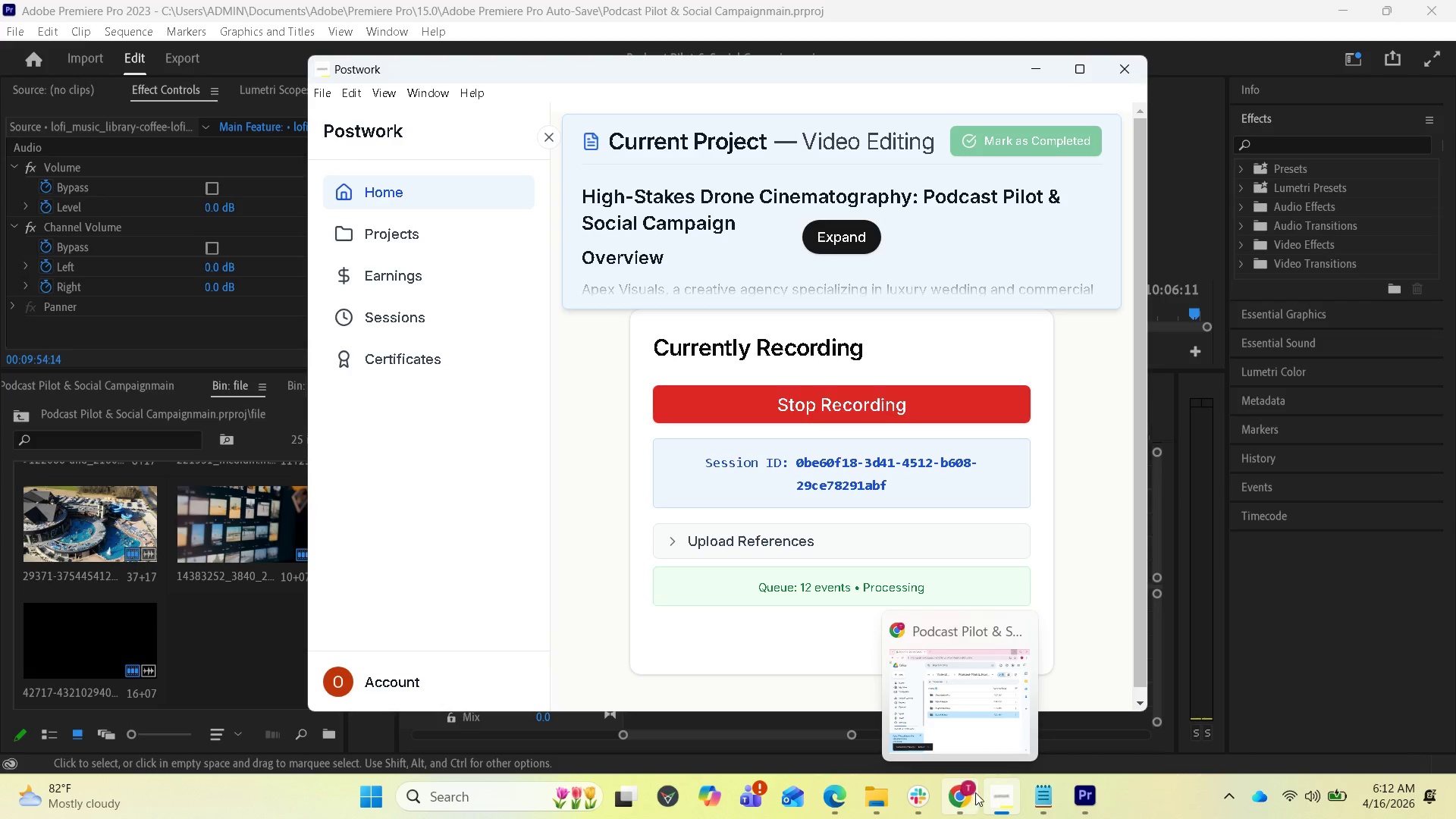 
left_click([259, 664])